 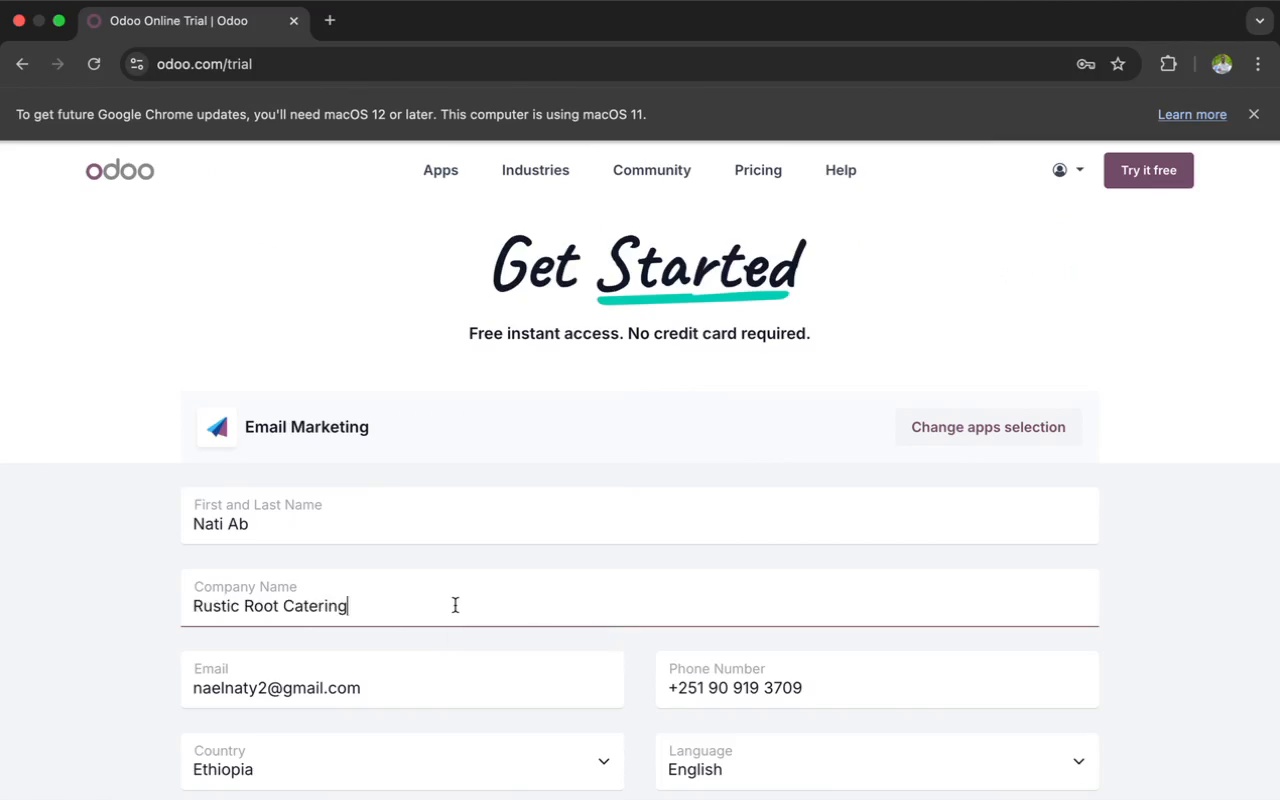 
key(Meta+V)
 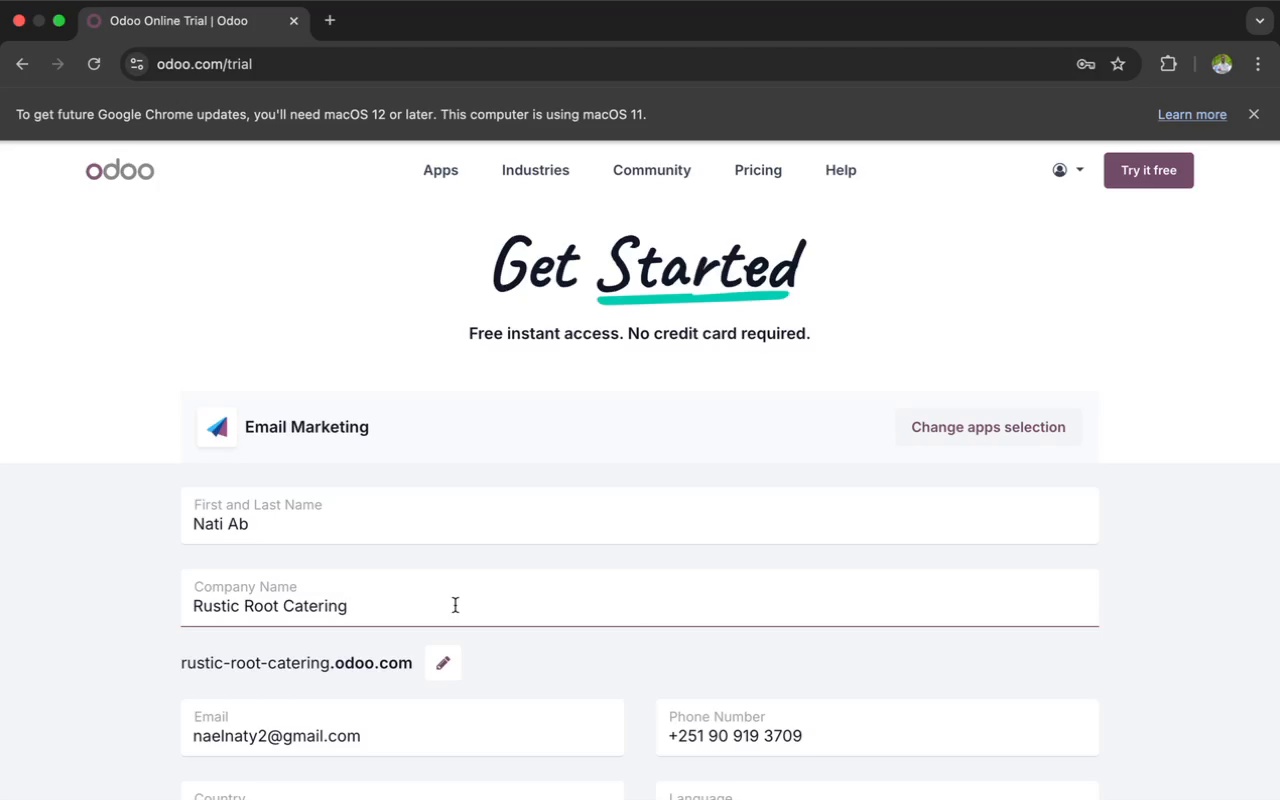 
scroll: coordinate [455, 605], scroll_direction: down, amount: 14.0
 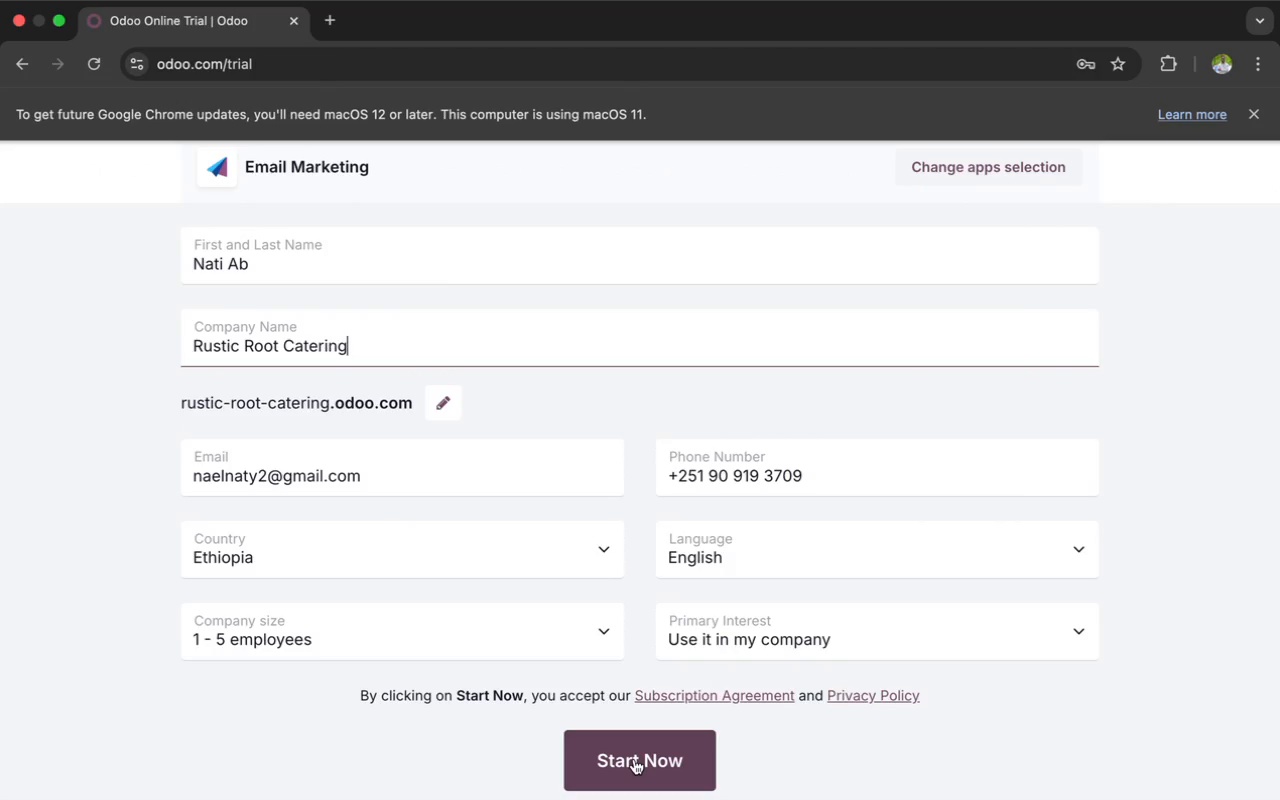 
left_click([633, 760])
 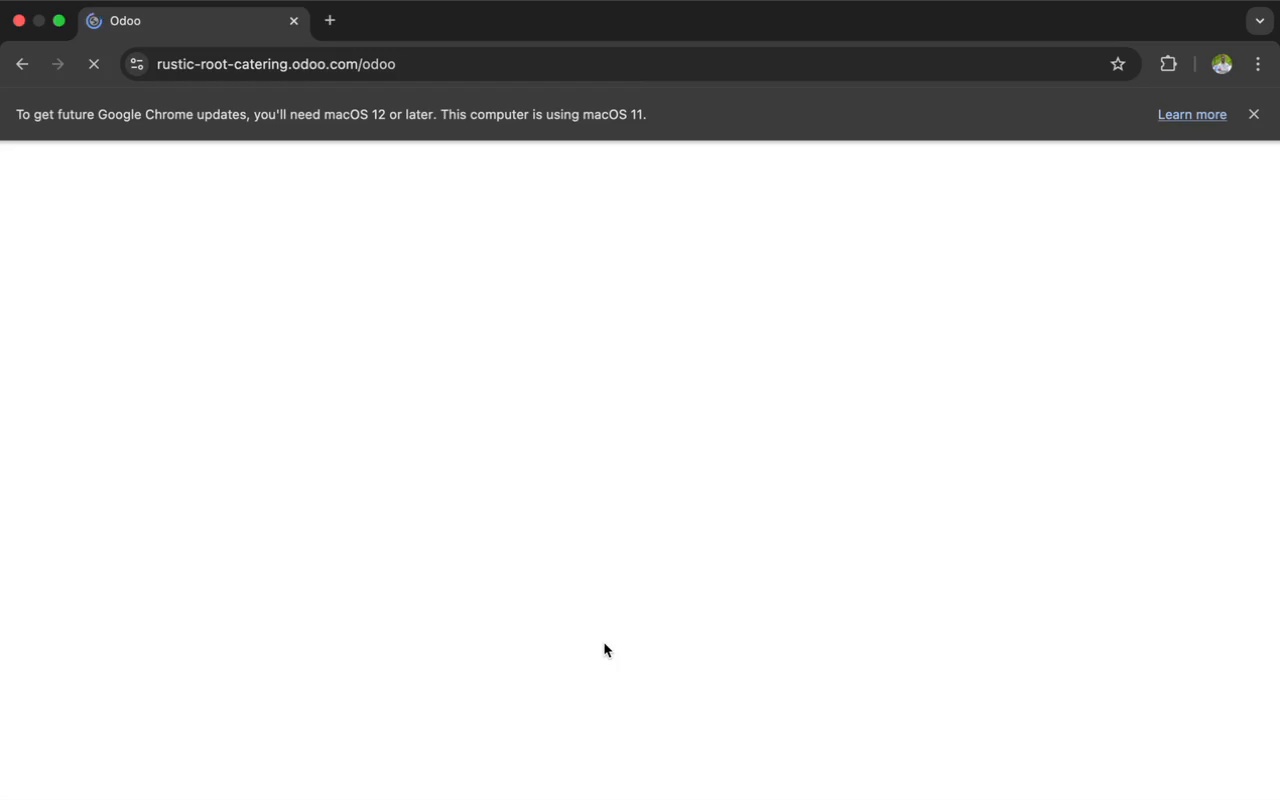 
wait(21.33)
 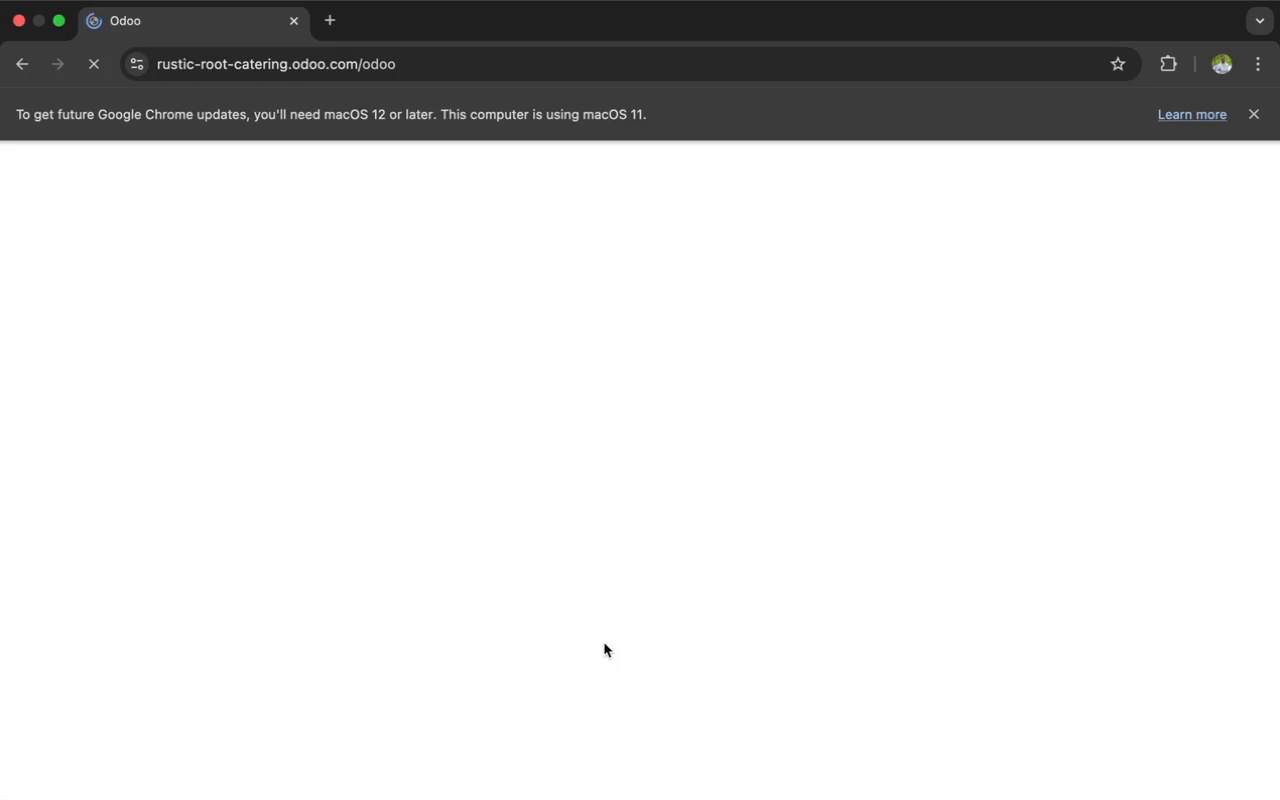 
left_click([559, 337])
 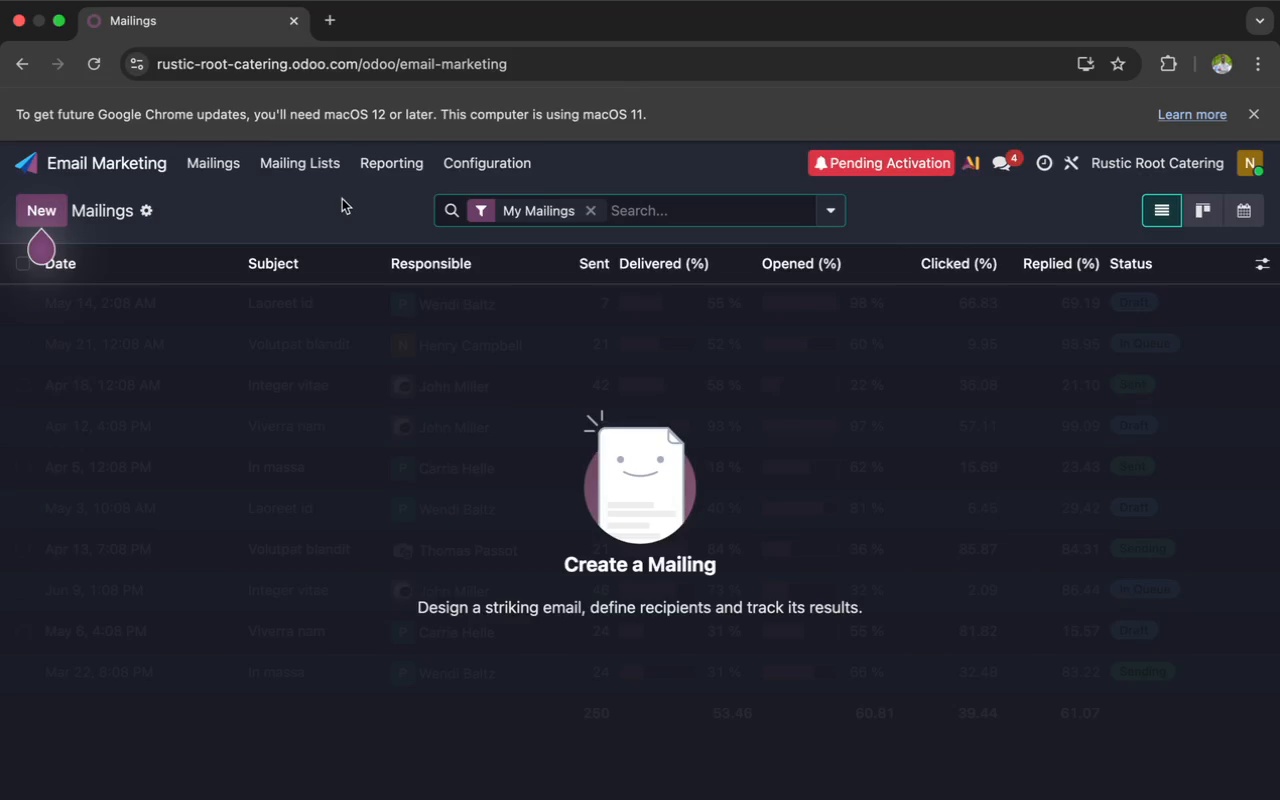 
left_click([295, 165])
 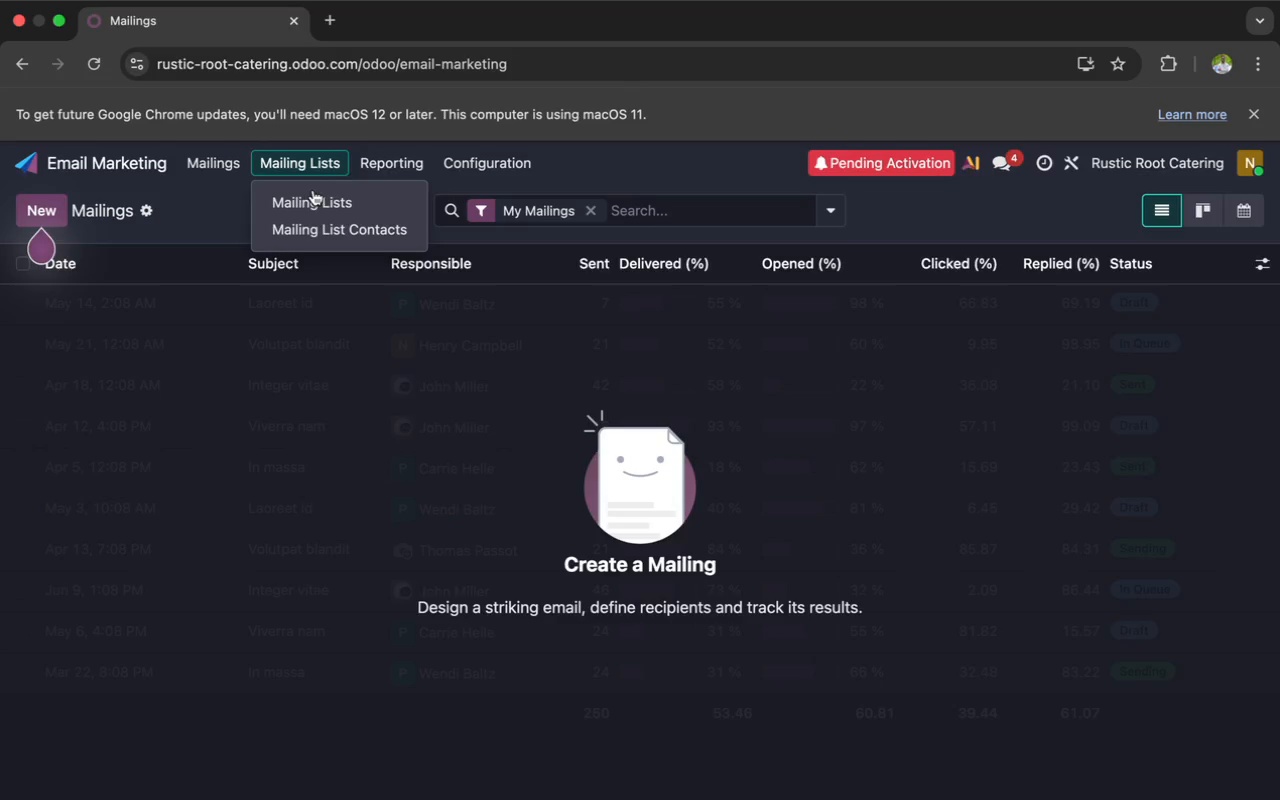 
left_click([315, 201])
 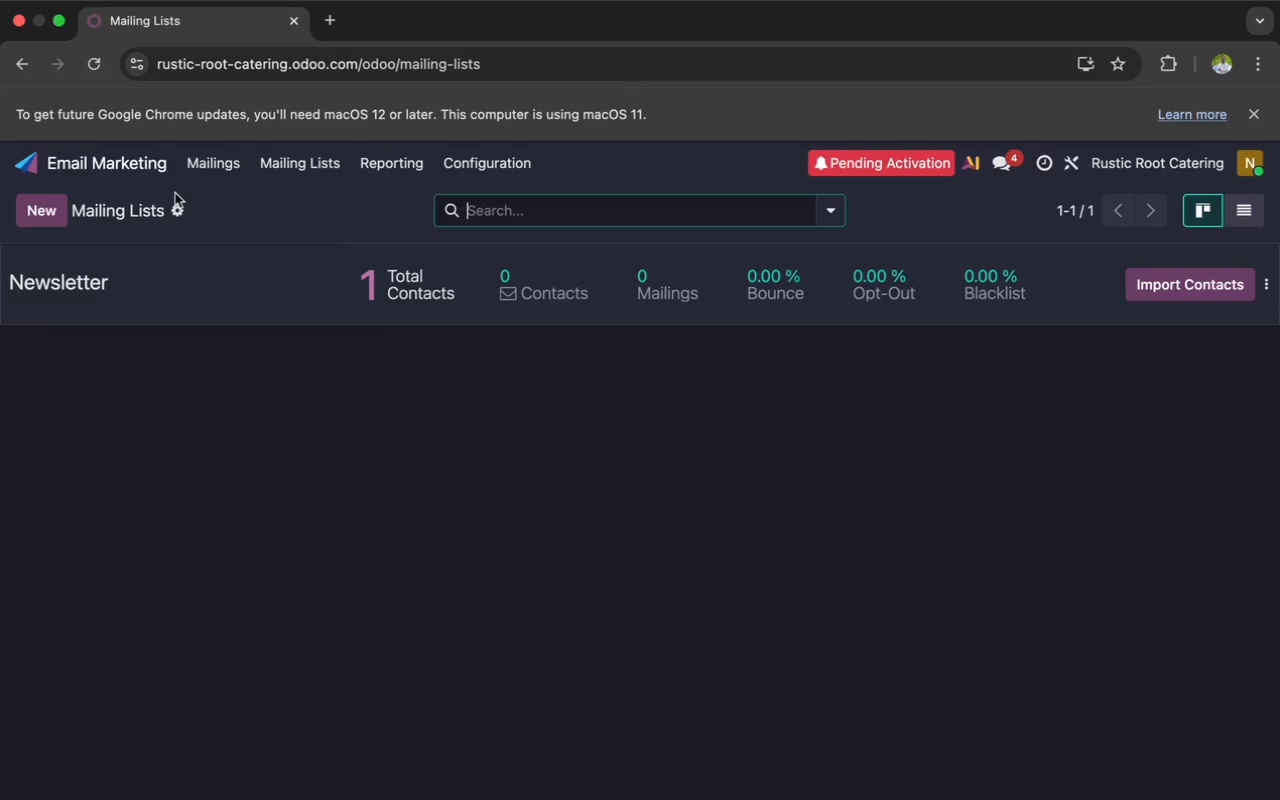 
left_click([48, 221])
 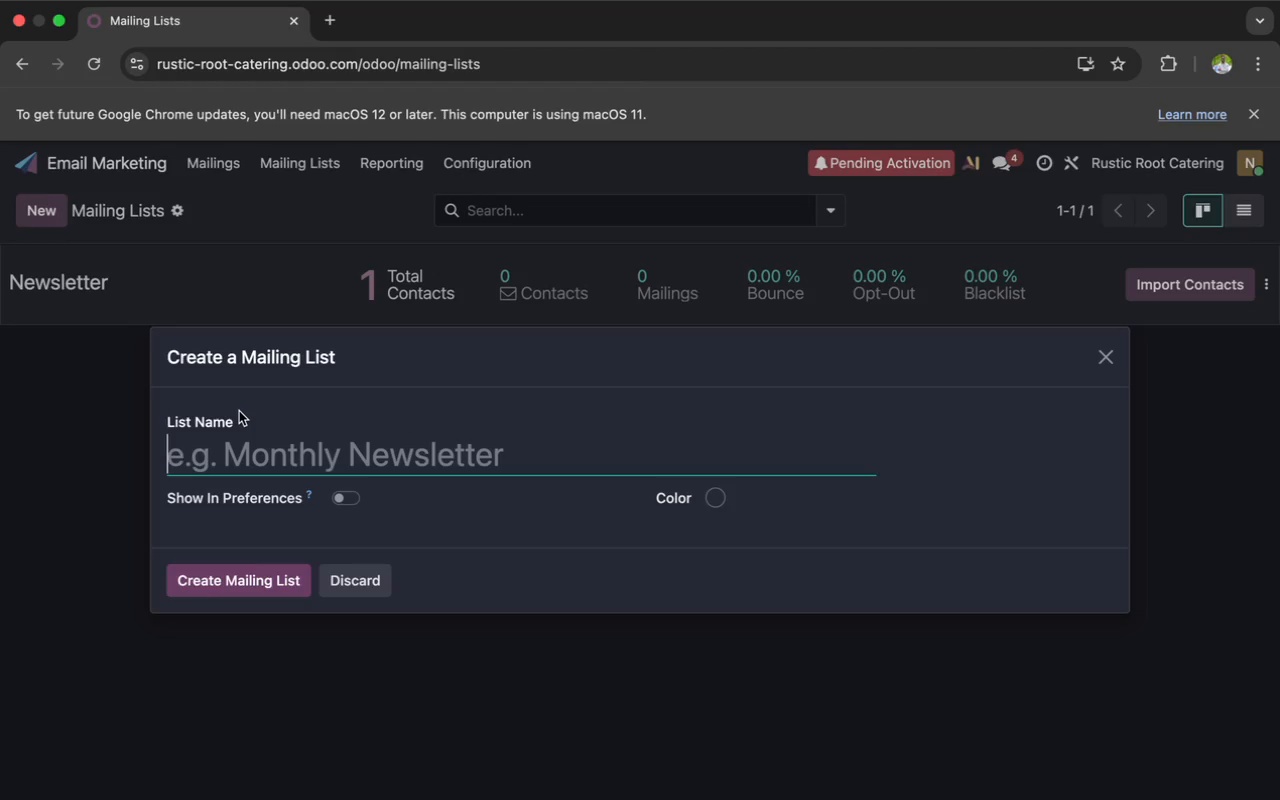 
wait(7.15)
 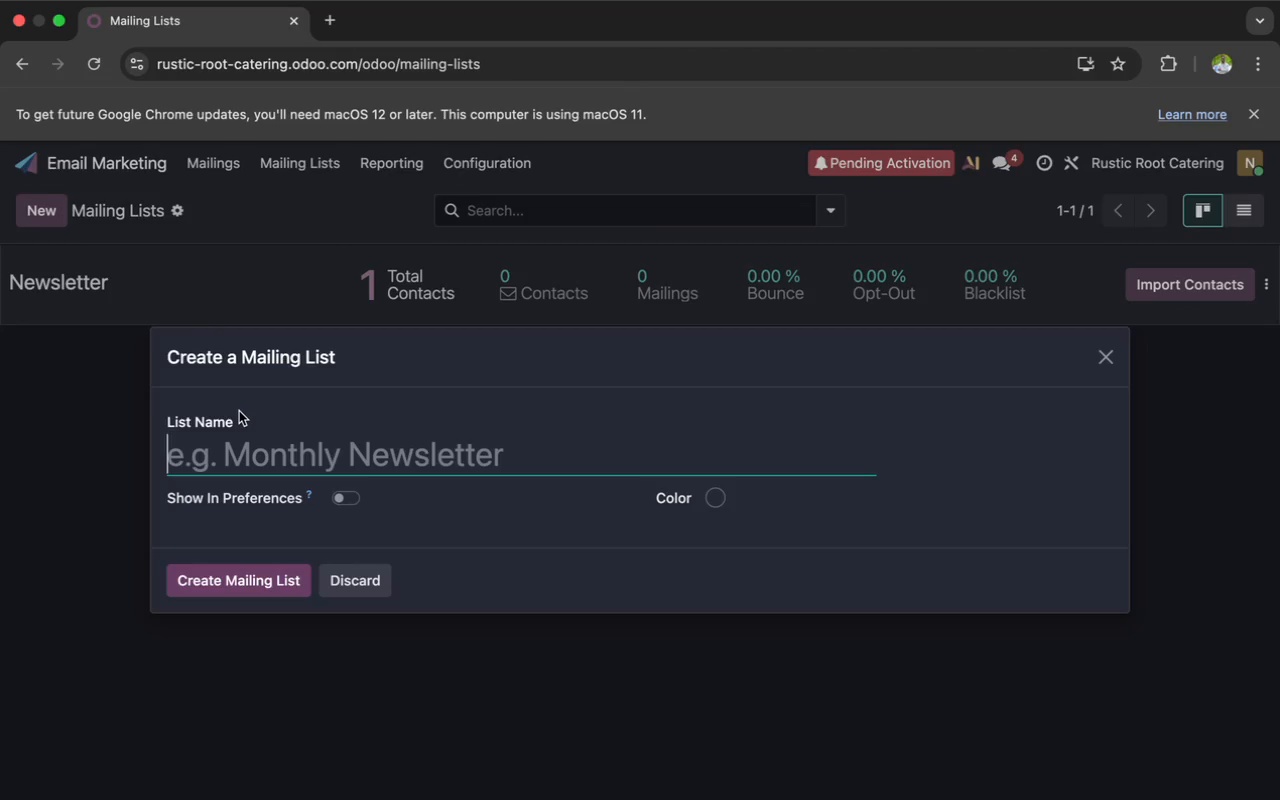 
type(Inactive Corporate Accounts)
 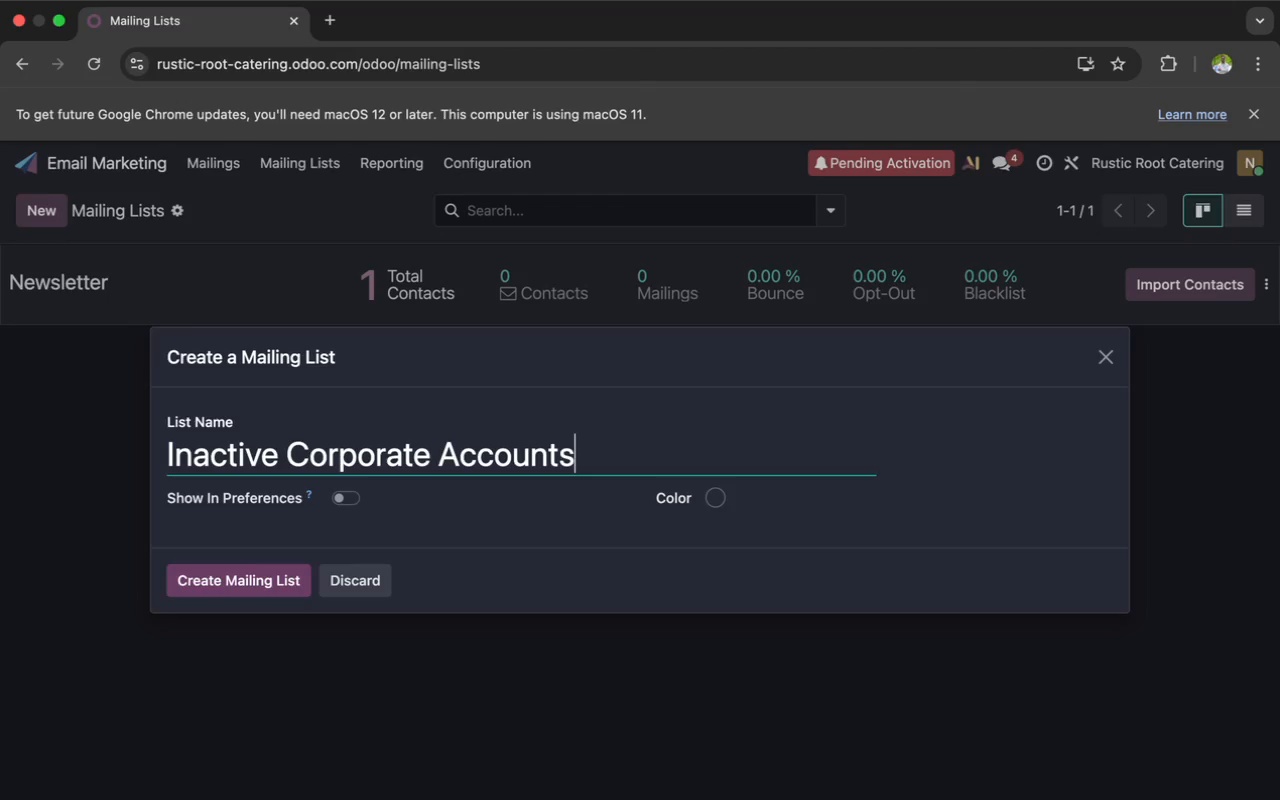 
scroll: coordinate [239, 411], scroll_direction: down, amount: 2.0
 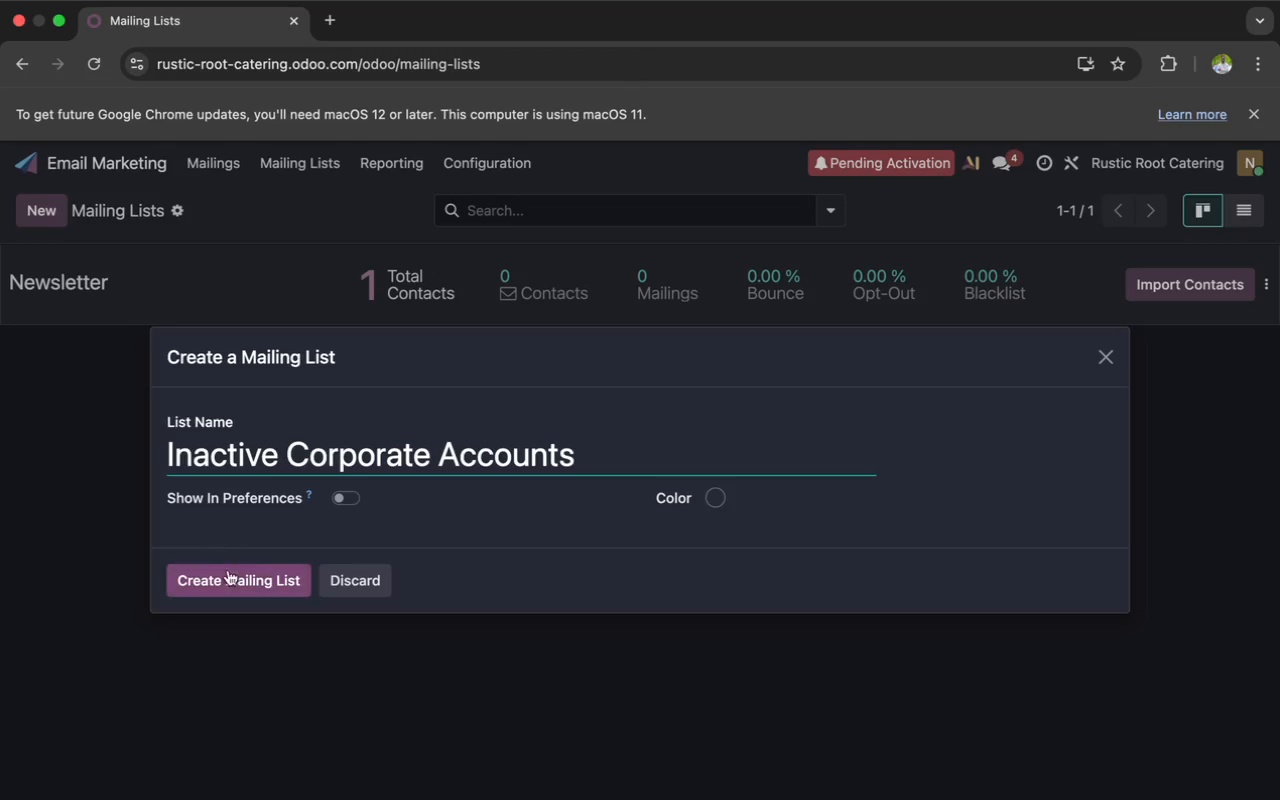 
left_click([237, 593])
 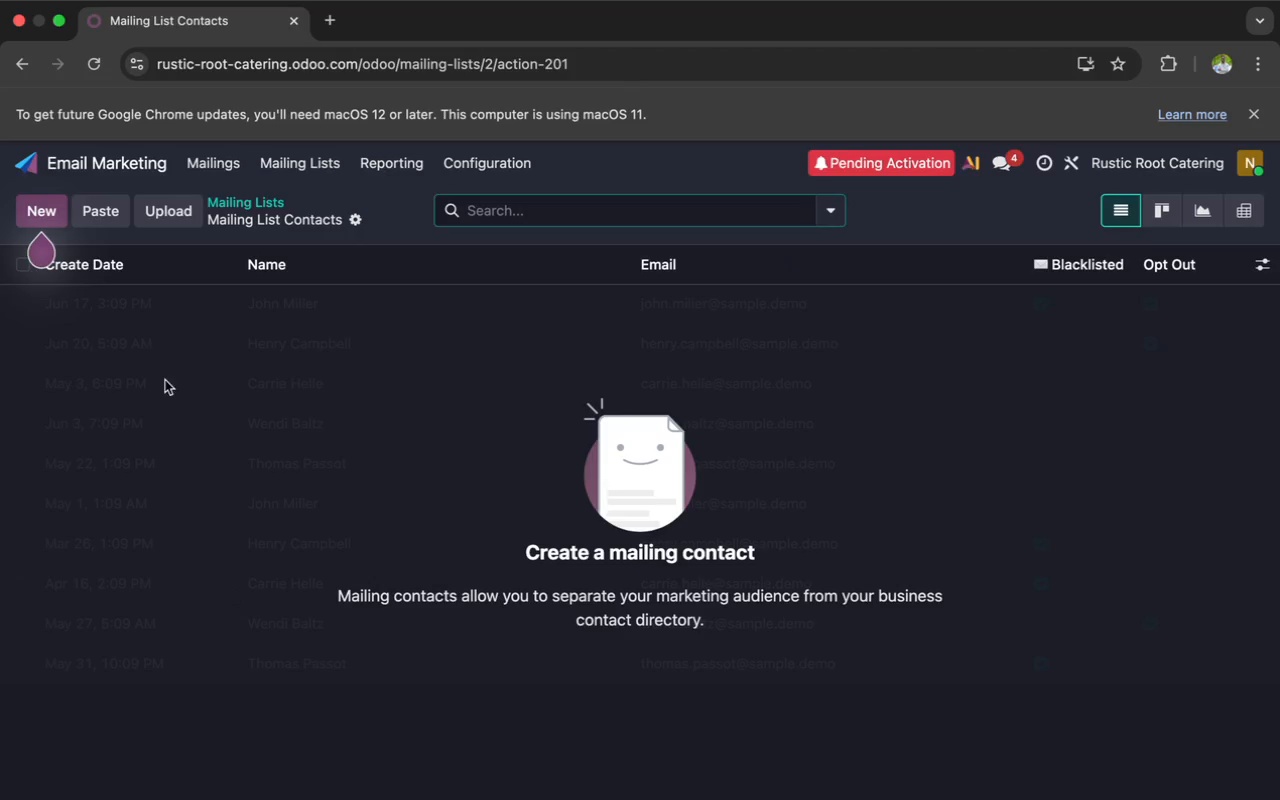 
left_click([162, 215])
 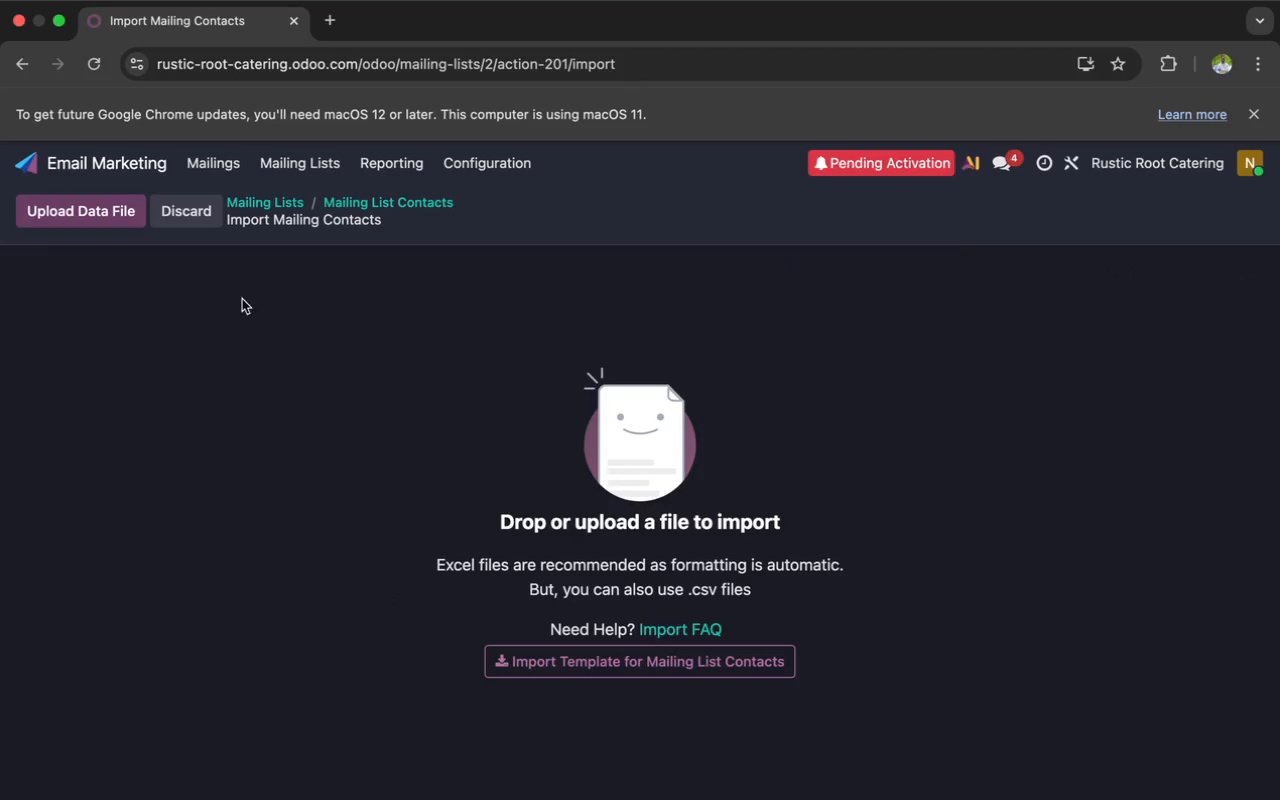 
left_click([112, 218])
 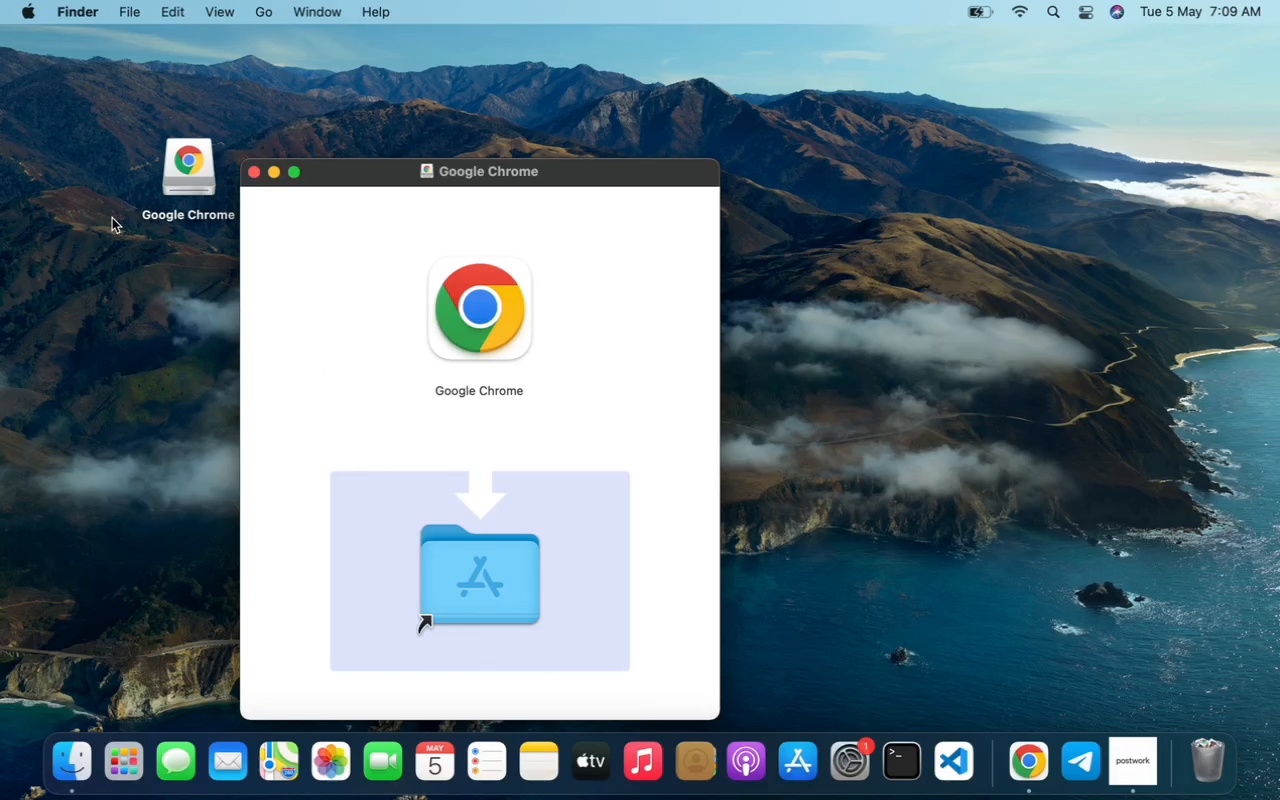 
wait(10.93)
 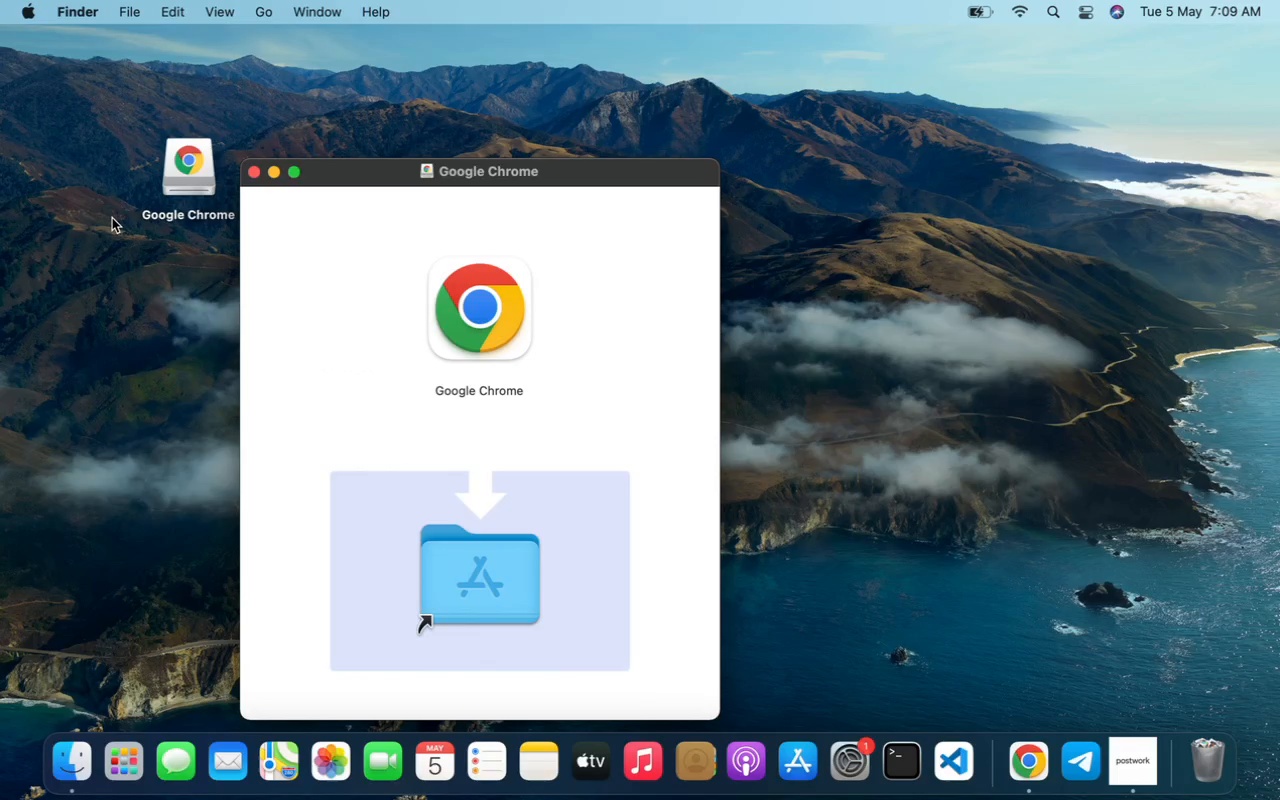 
left_click([252, 172])
 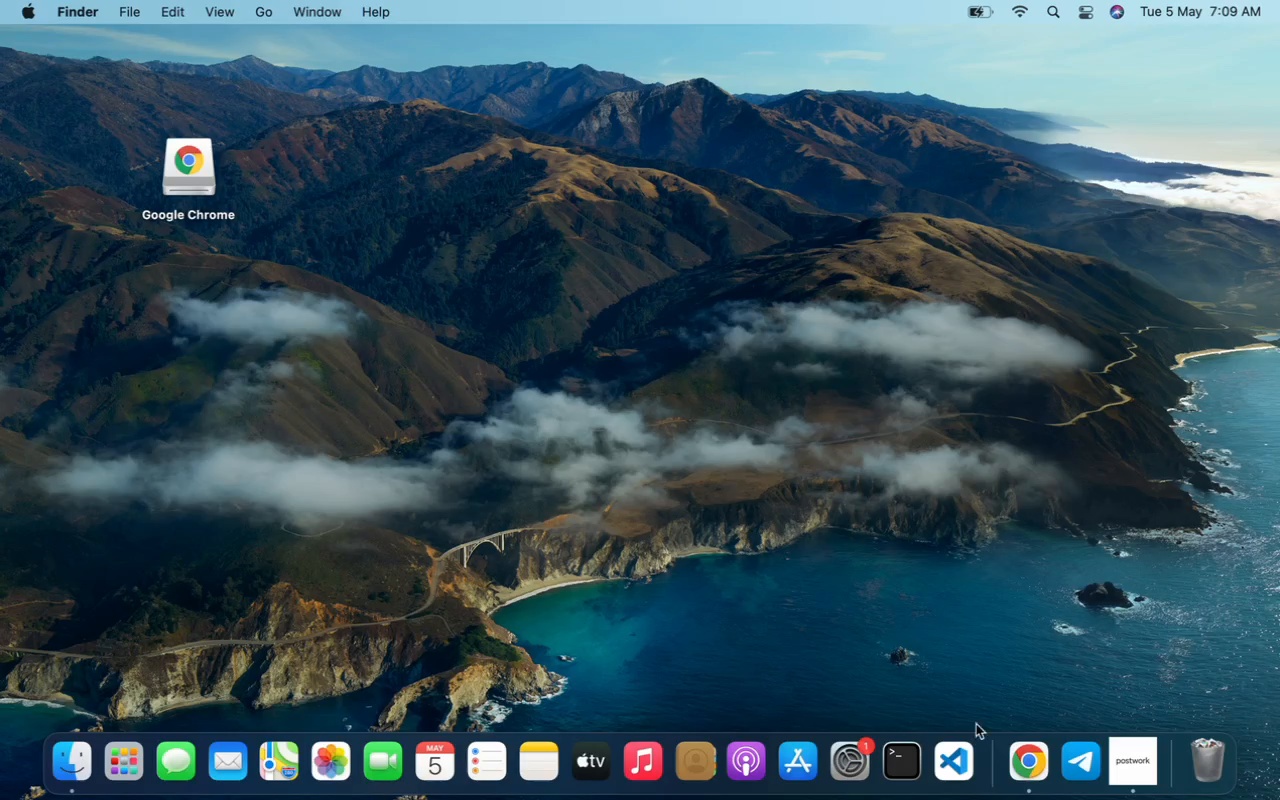 
left_click([1019, 763])
 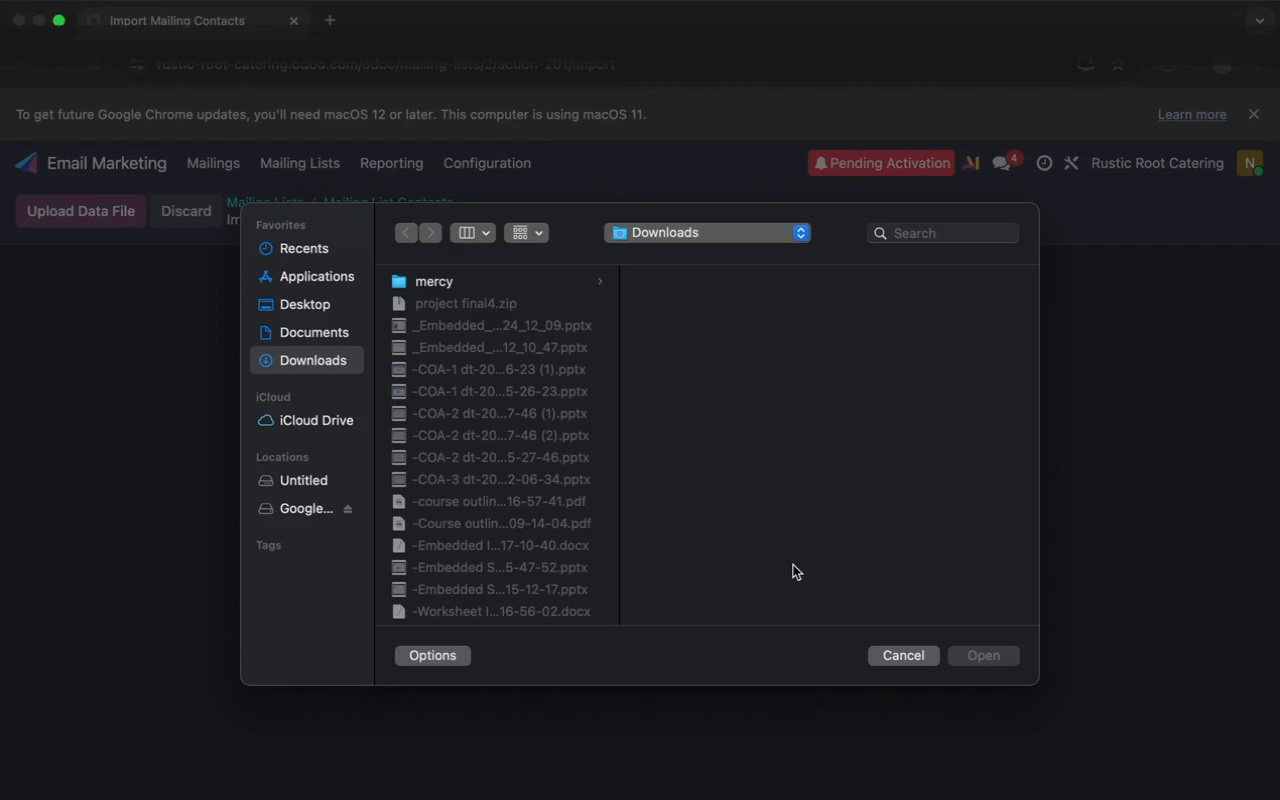 
type(re)
 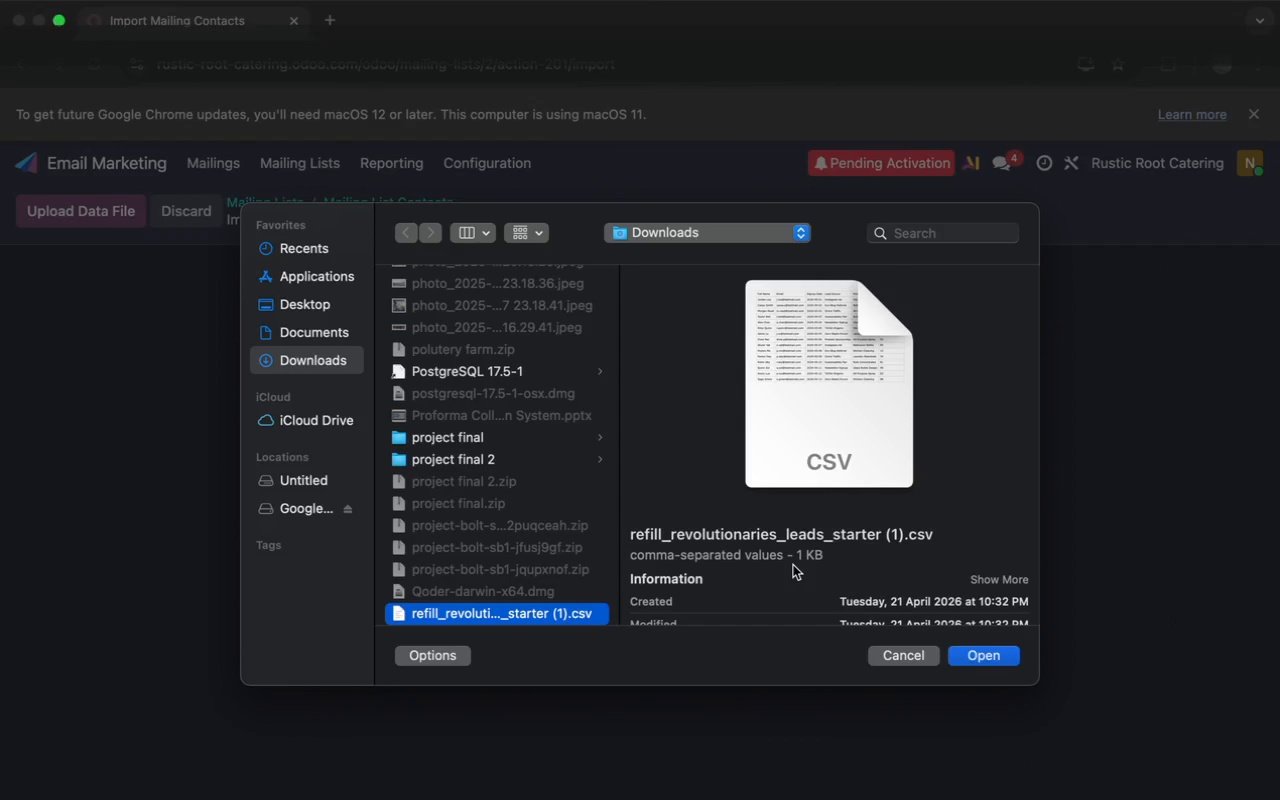 
type(ru)
 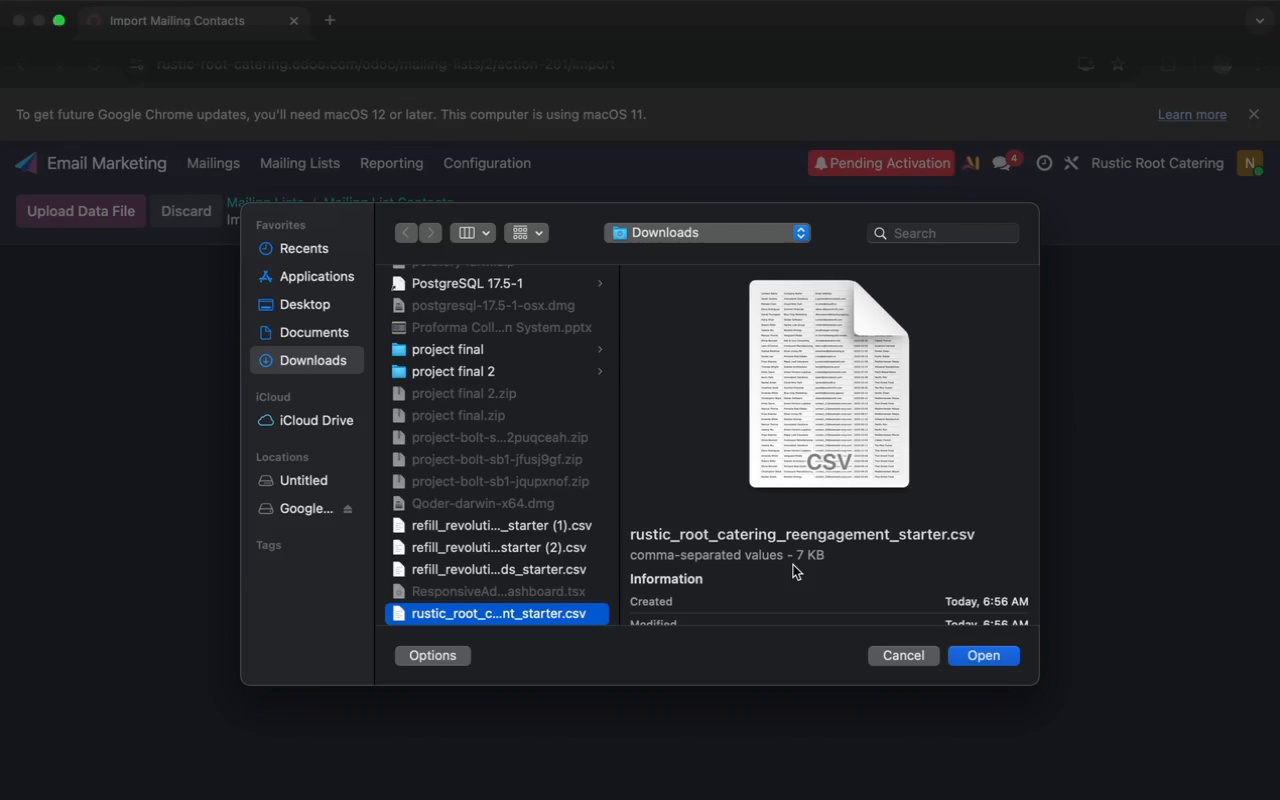 
wait(8.87)
 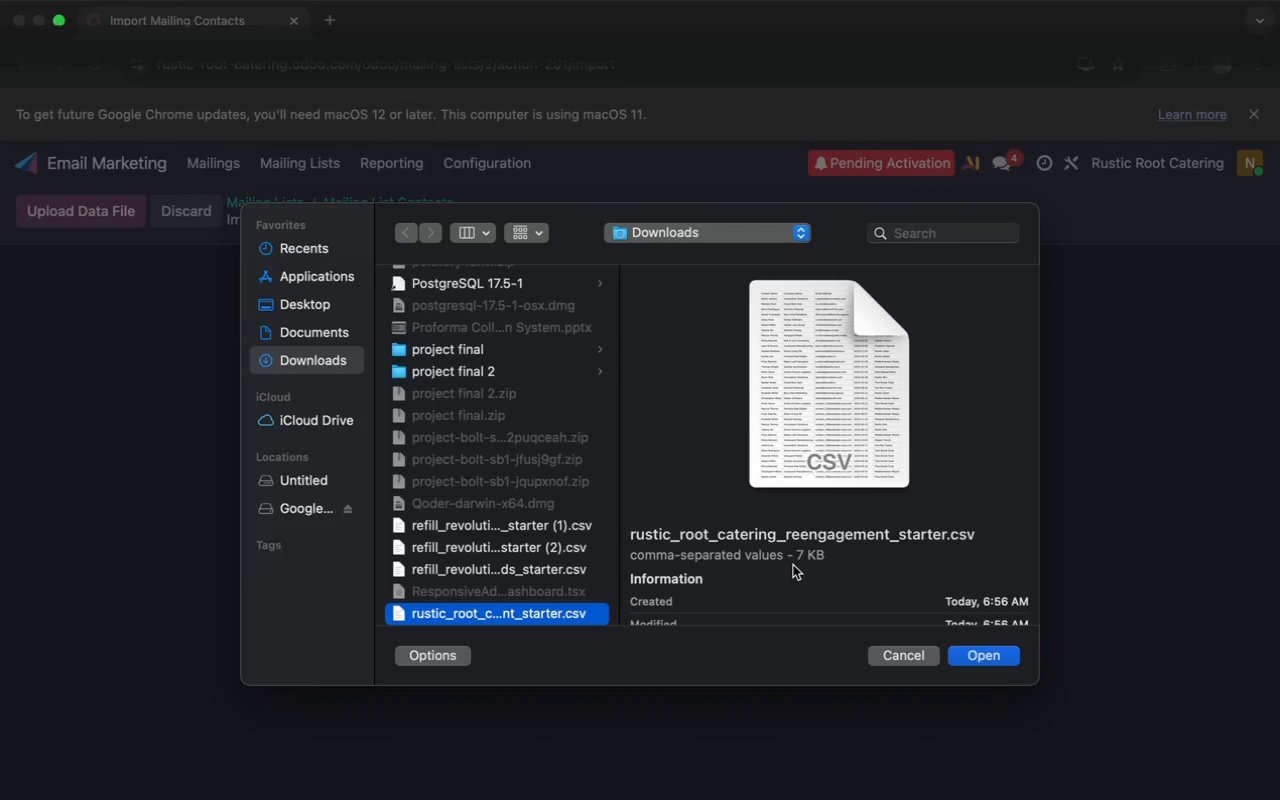 
left_click([974, 653])
 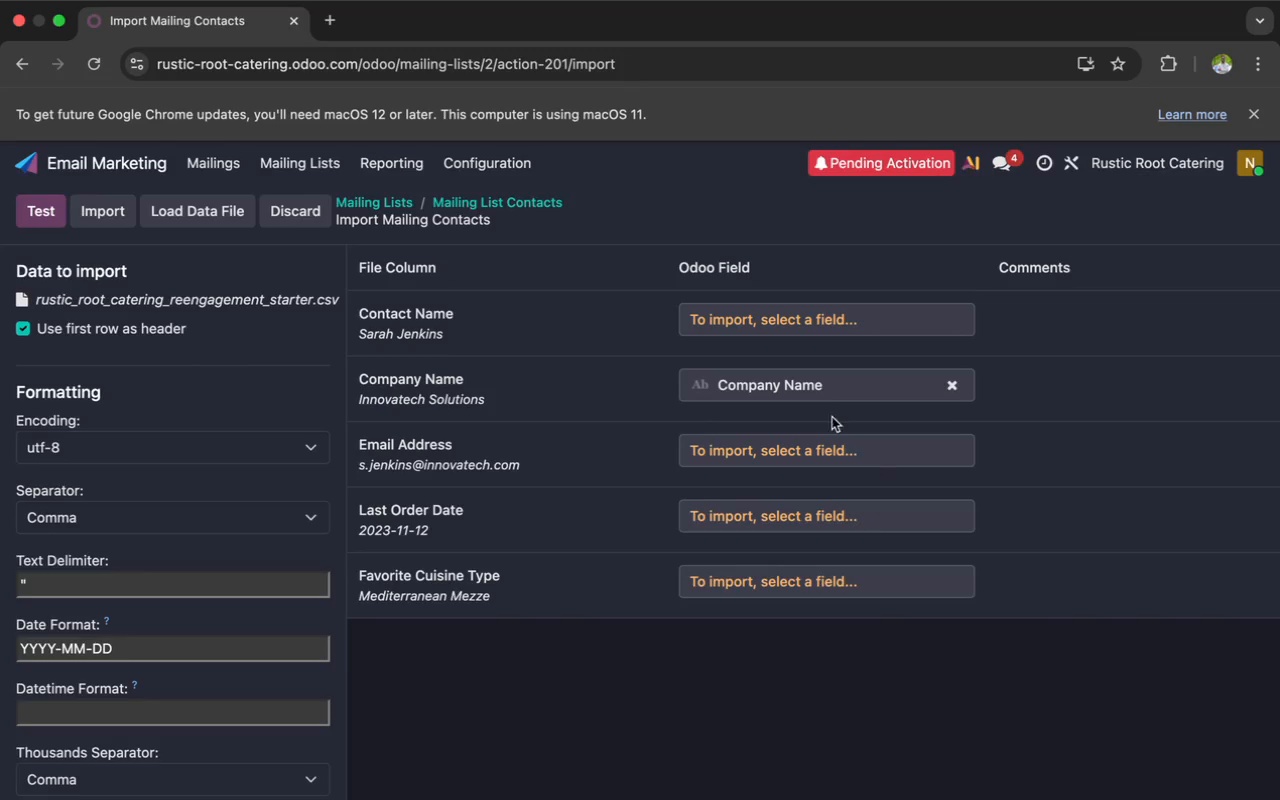 
wait(22.48)
 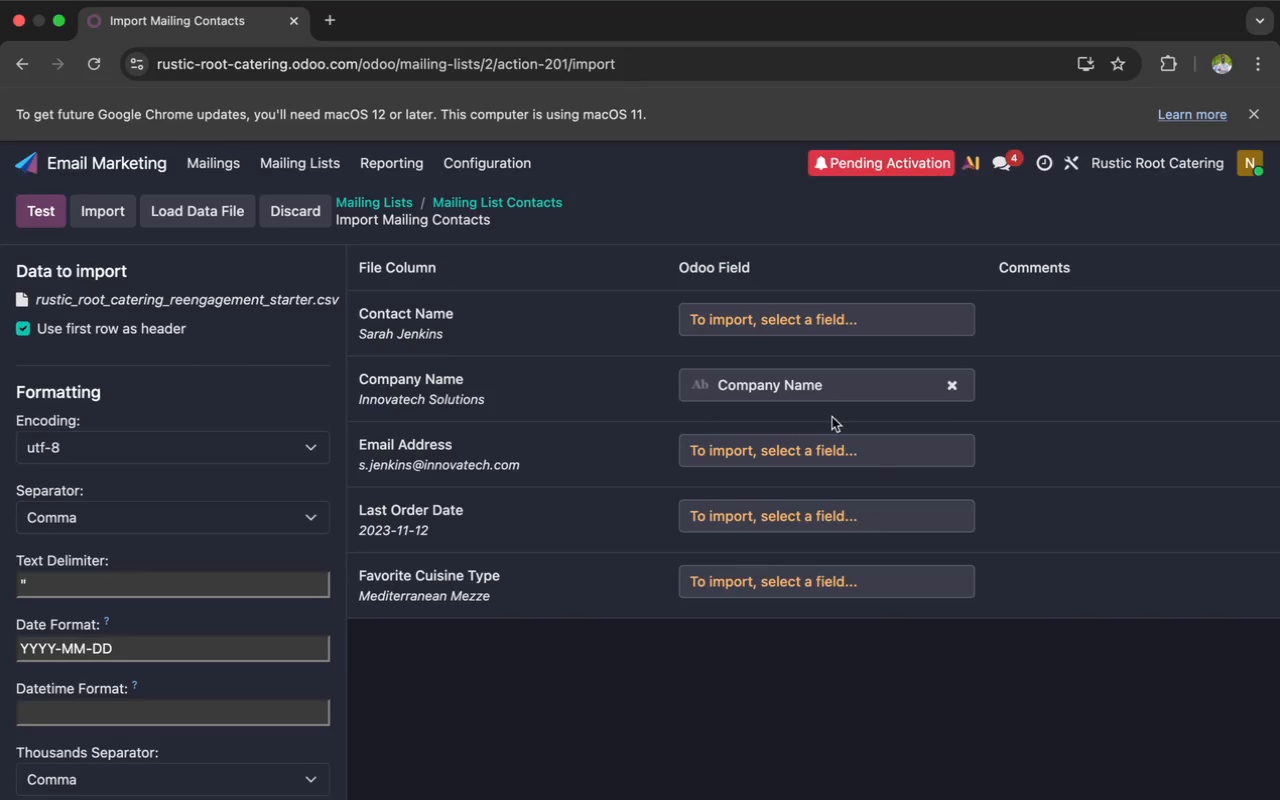 
left_click([802, 317])
 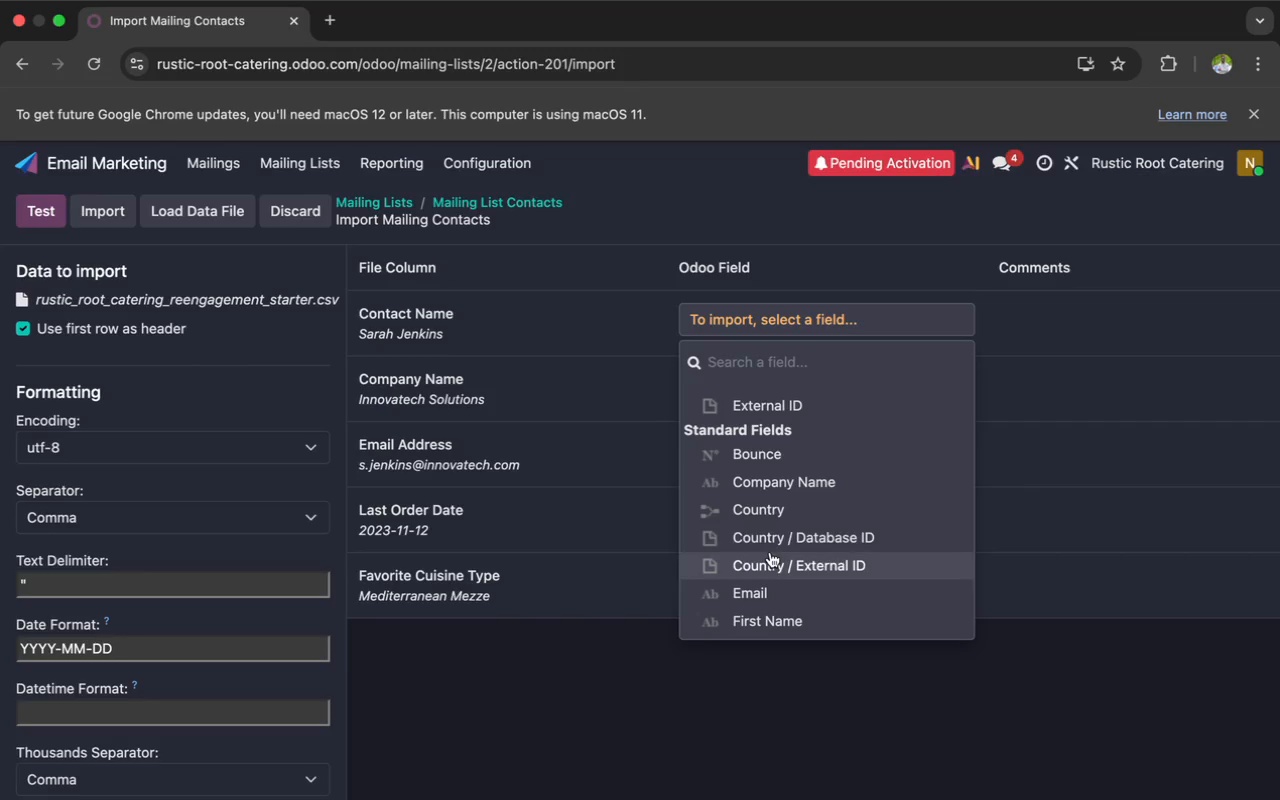 
scroll: coordinate [770, 501], scroll_direction: down, amount: 17.0
 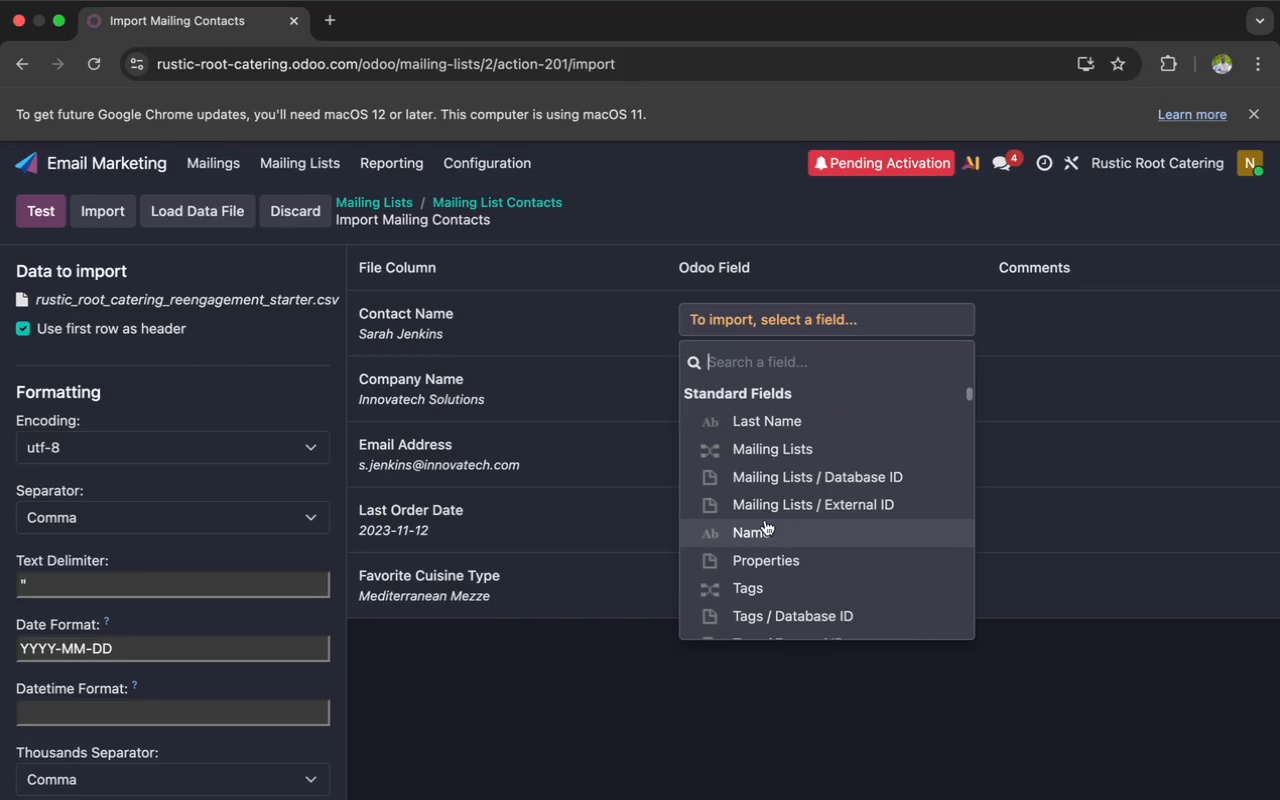 
left_click([760, 524])
 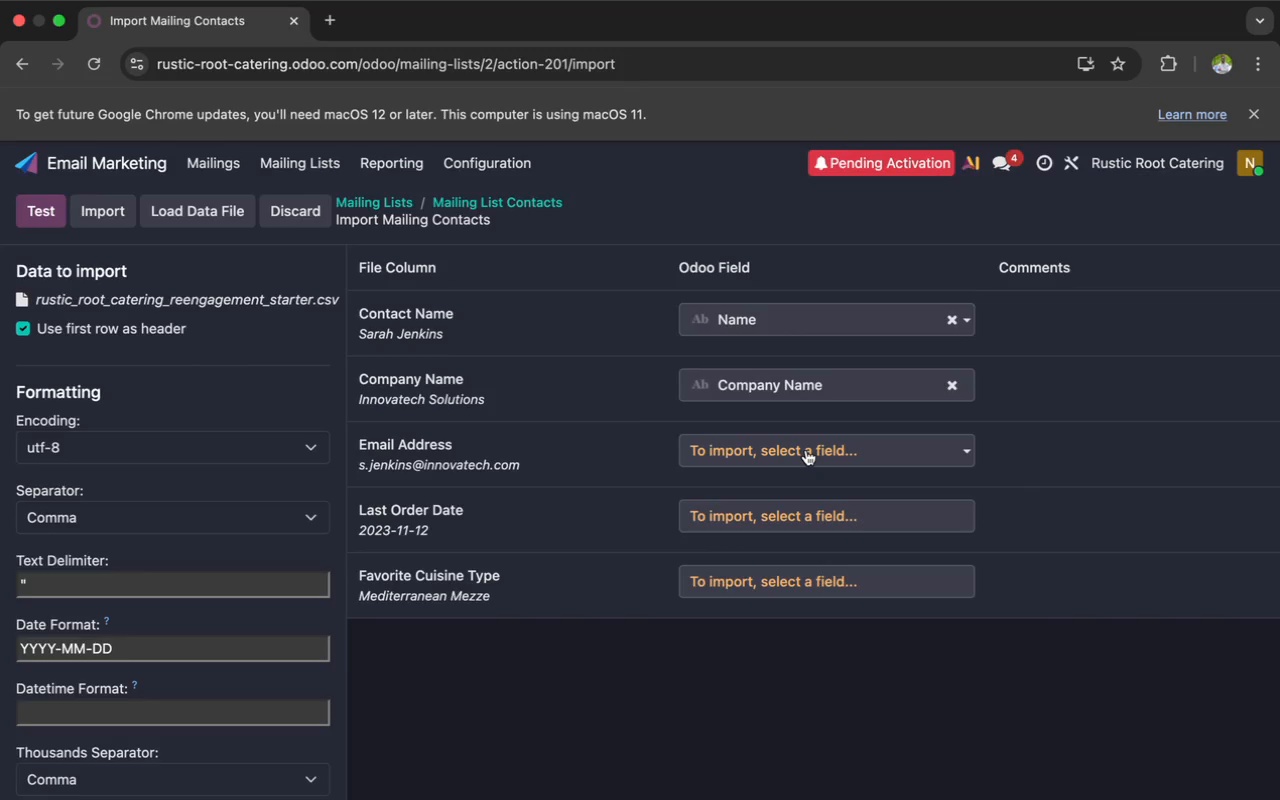 
left_click([806, 450])
 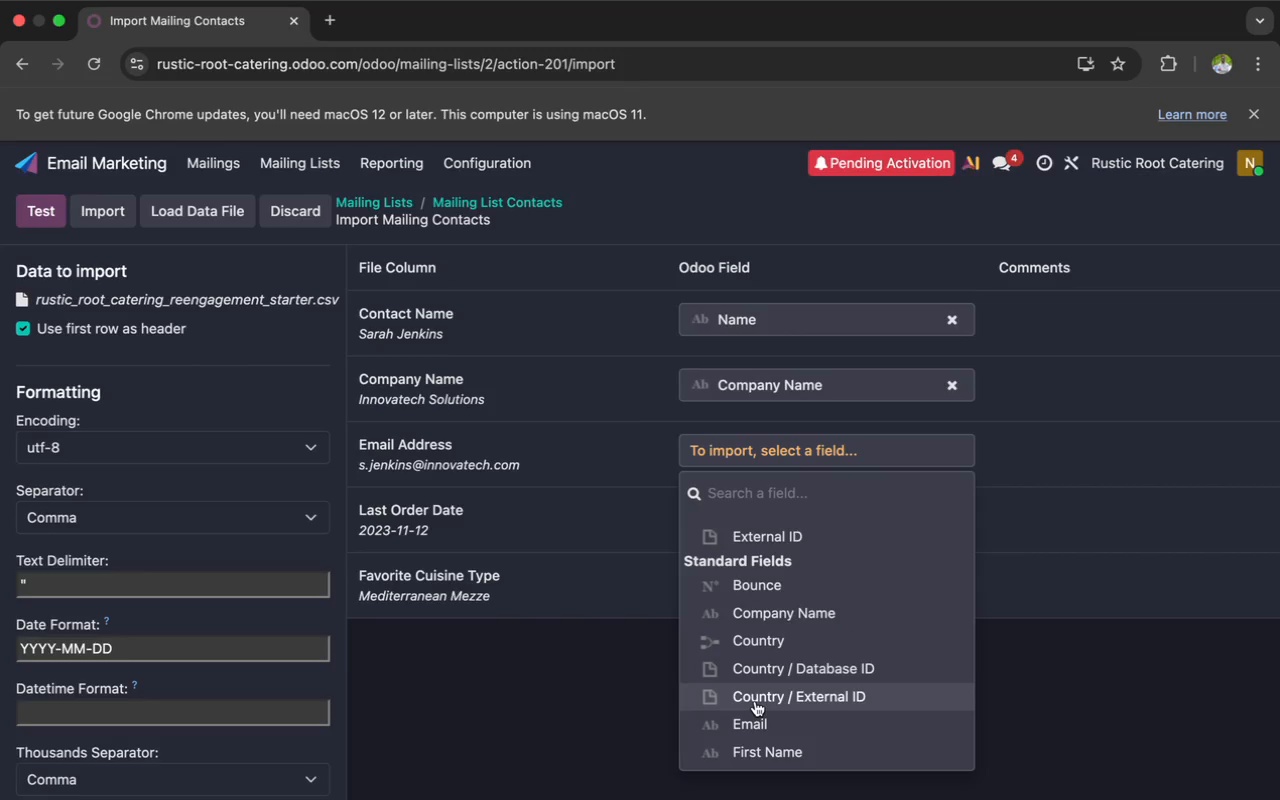 
left_click([755, 723])
 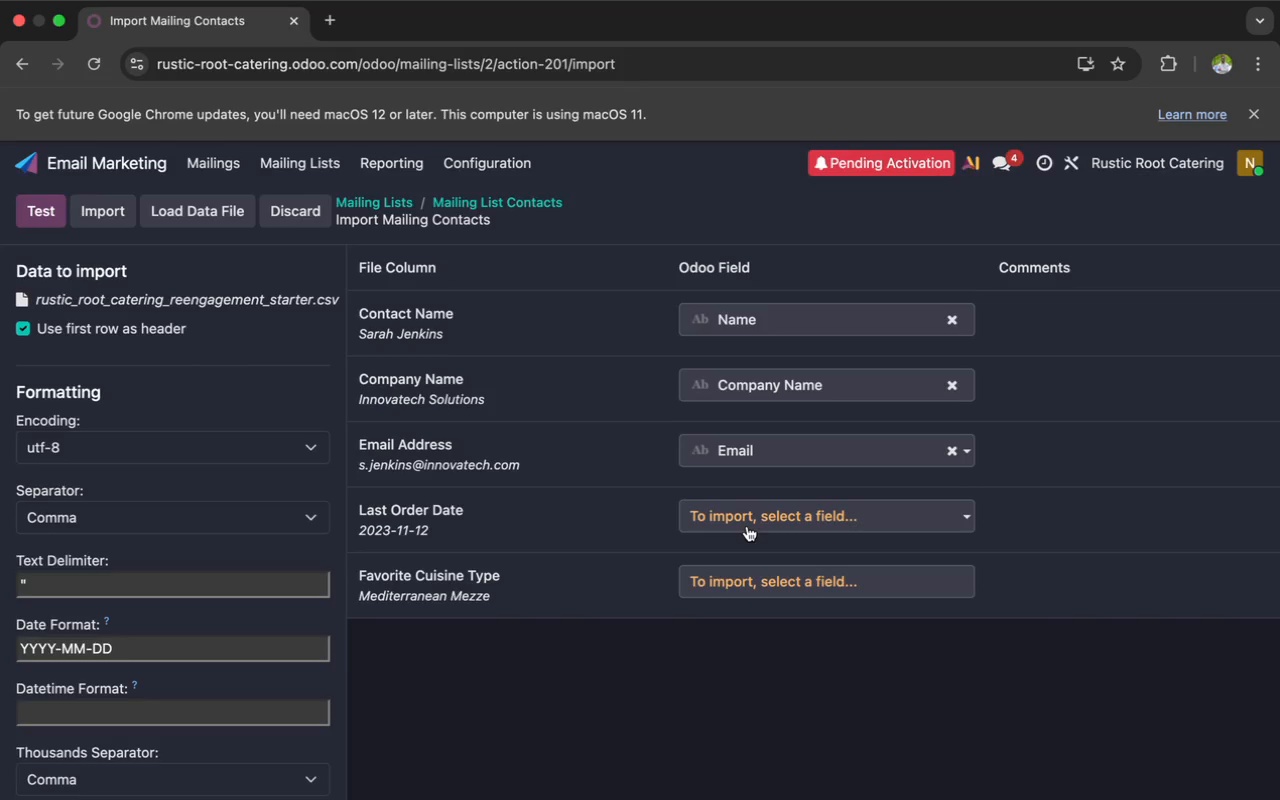 
wait(6.43)
 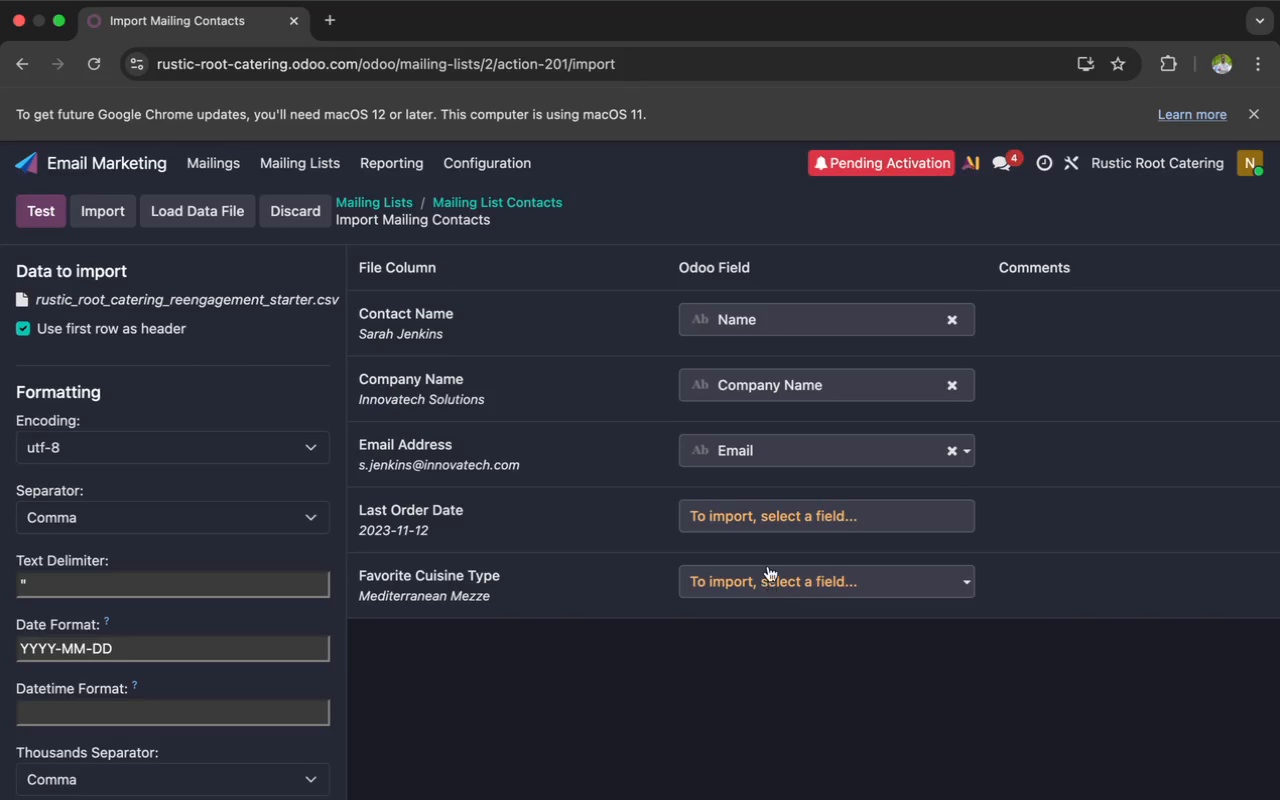 
left_click([217, 710])
 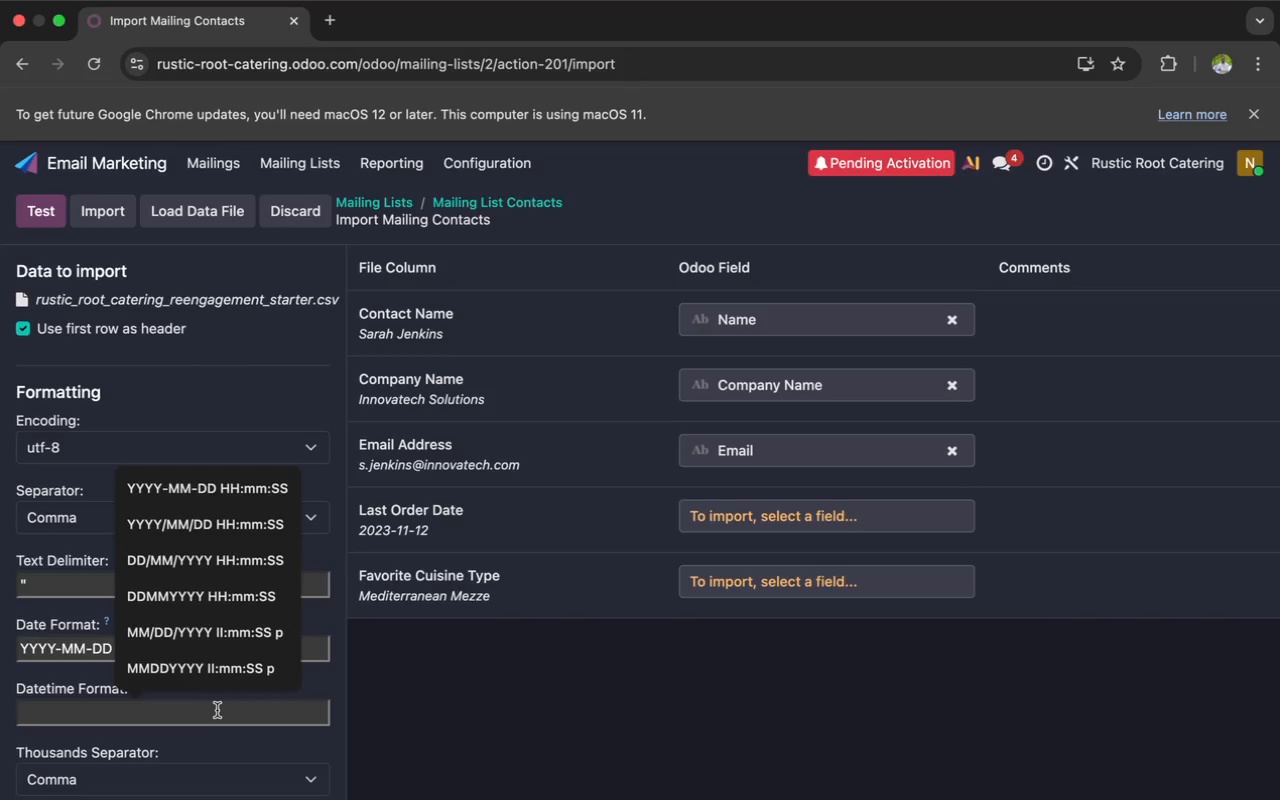 
hold_key(key=ShiftLeft, duration=0.66)
 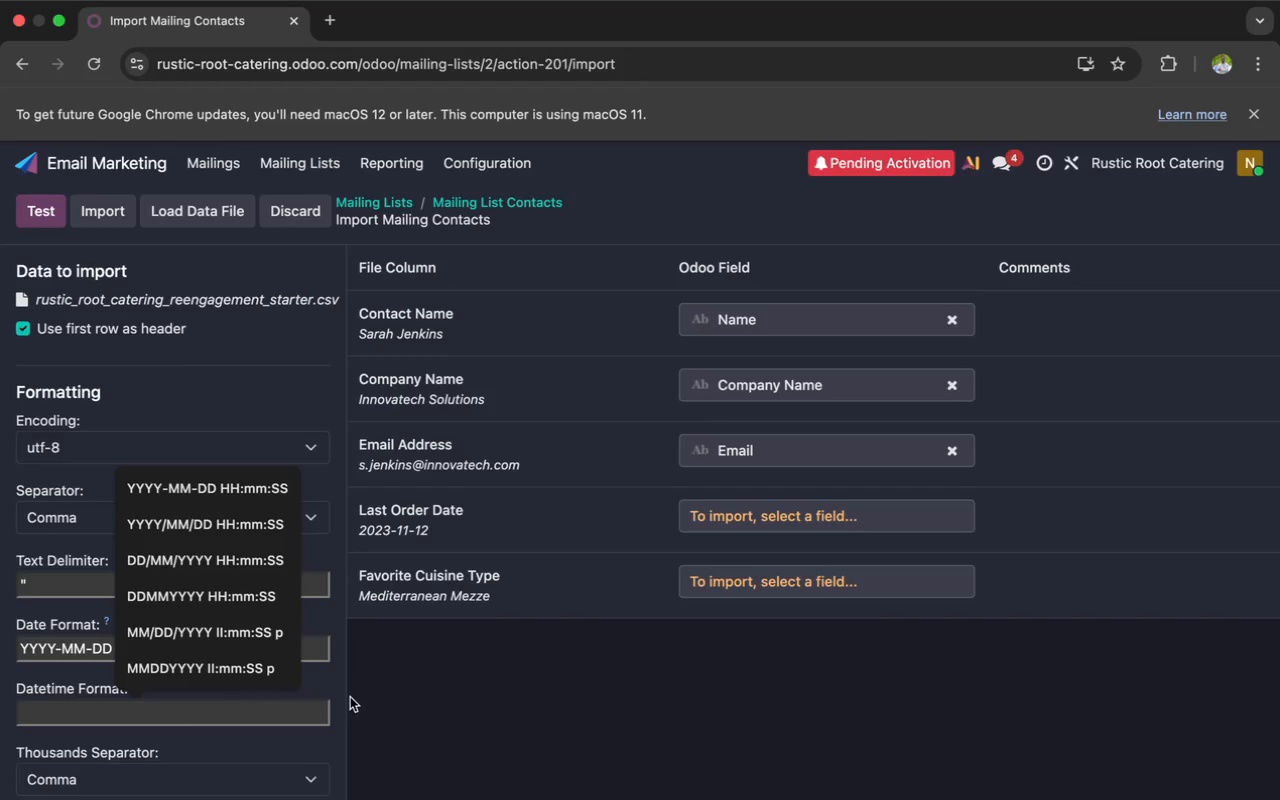 
left_click([390, 686])
 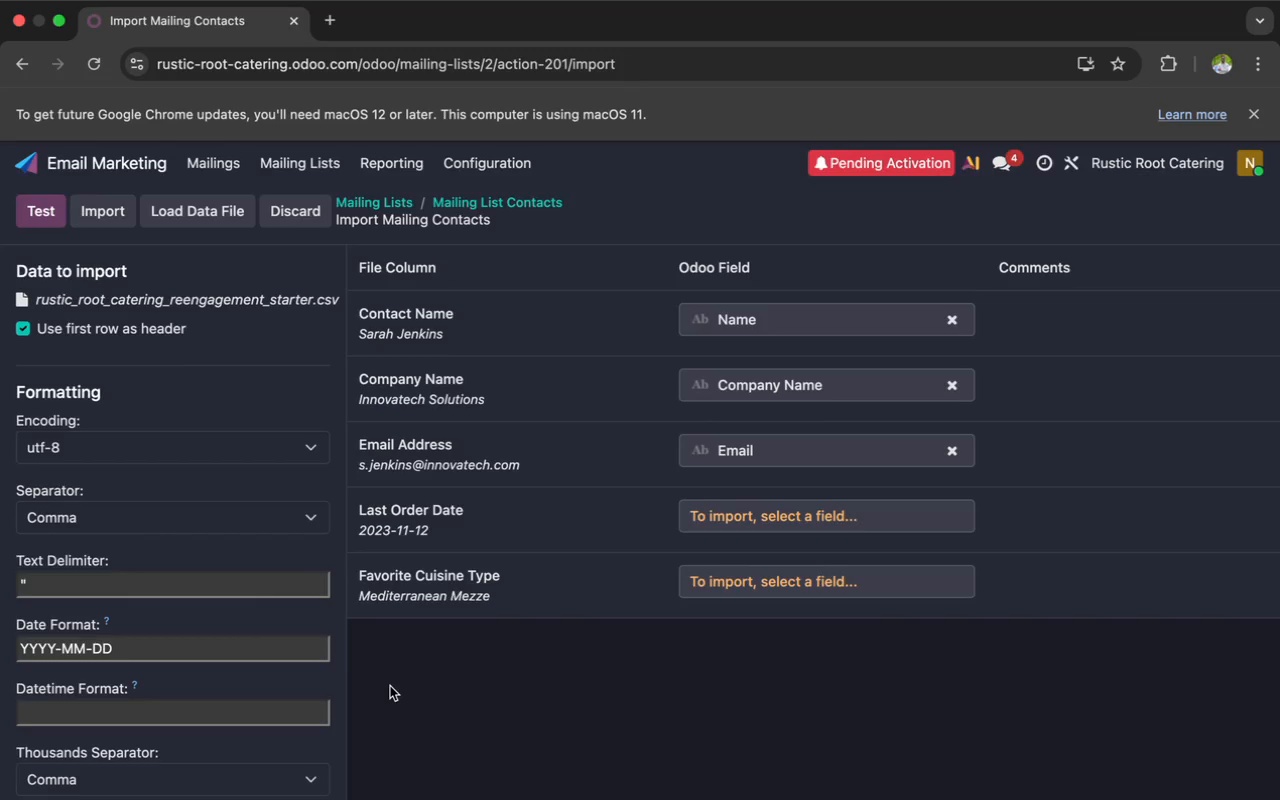 
scroll: coordinate [390, 681], scroll_direction: down, amount: 4.0
 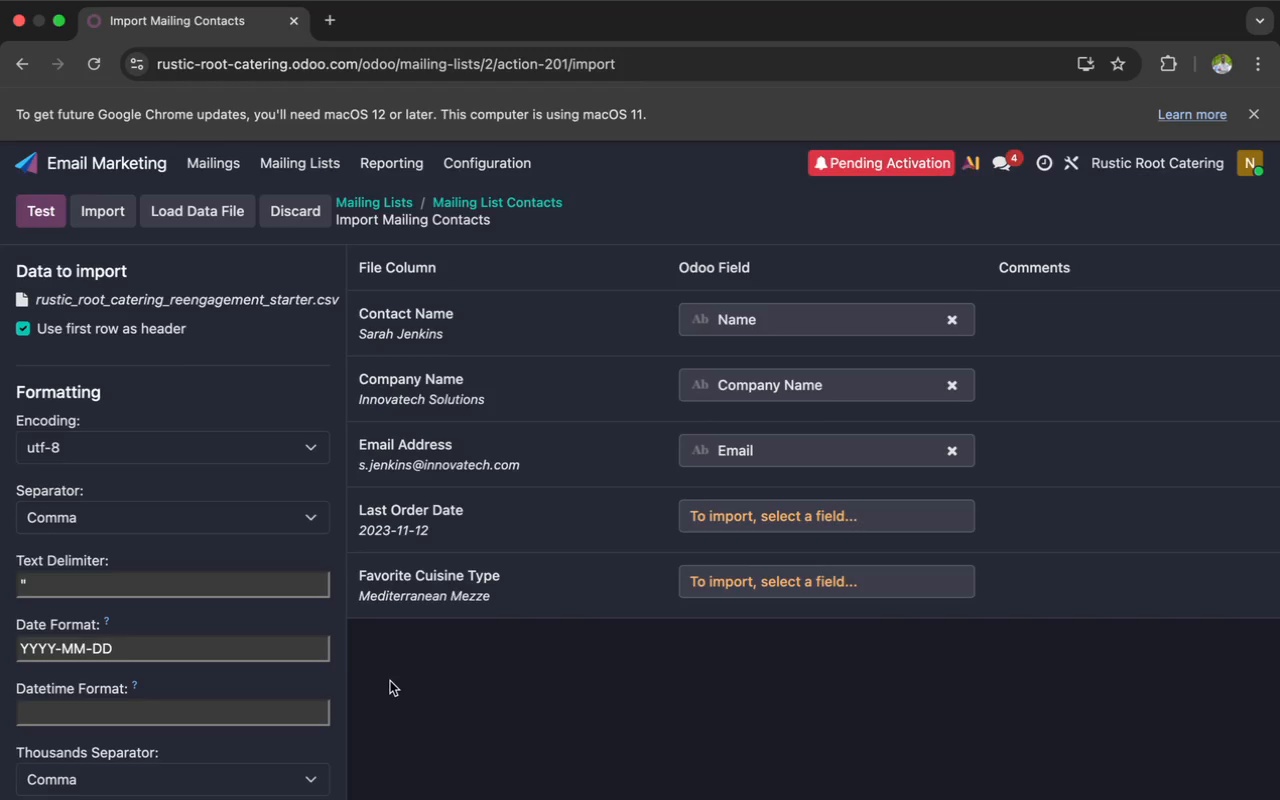 
wait(23.63)
 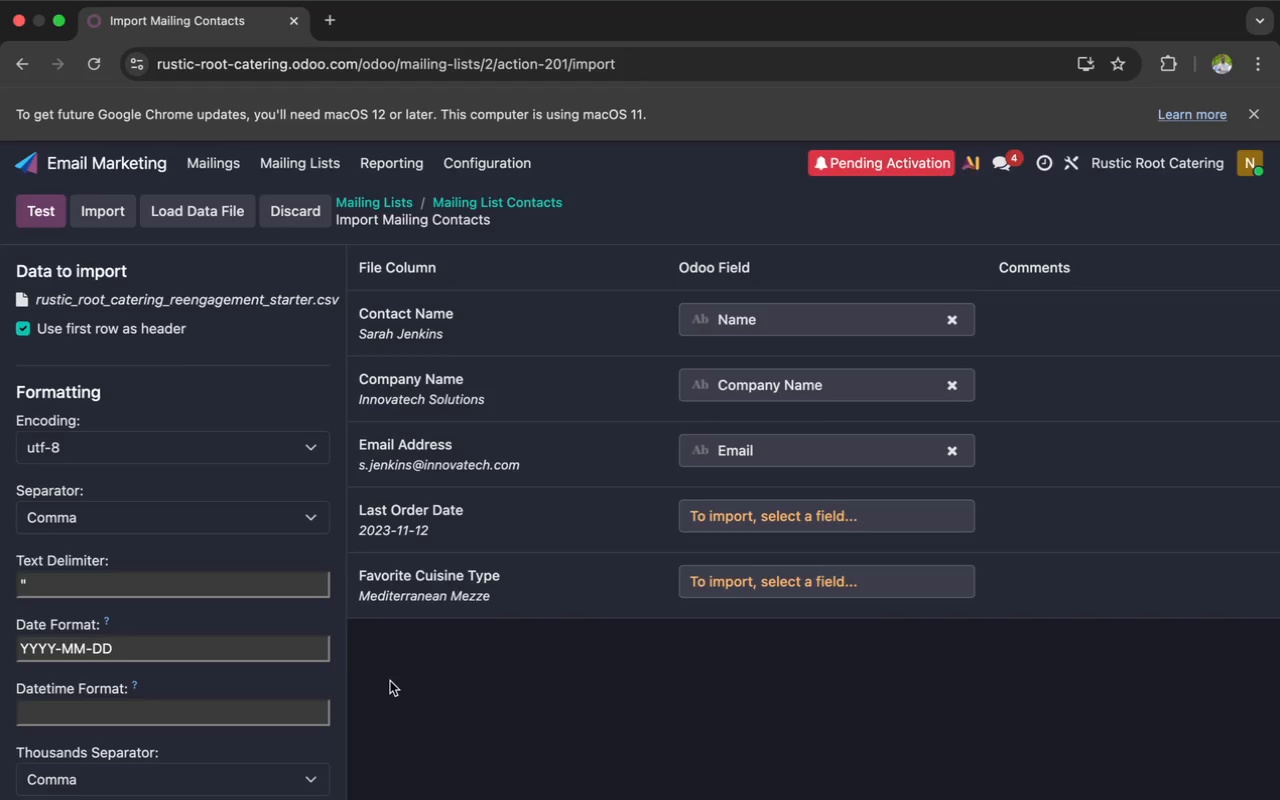 
left_click([296, 216])
 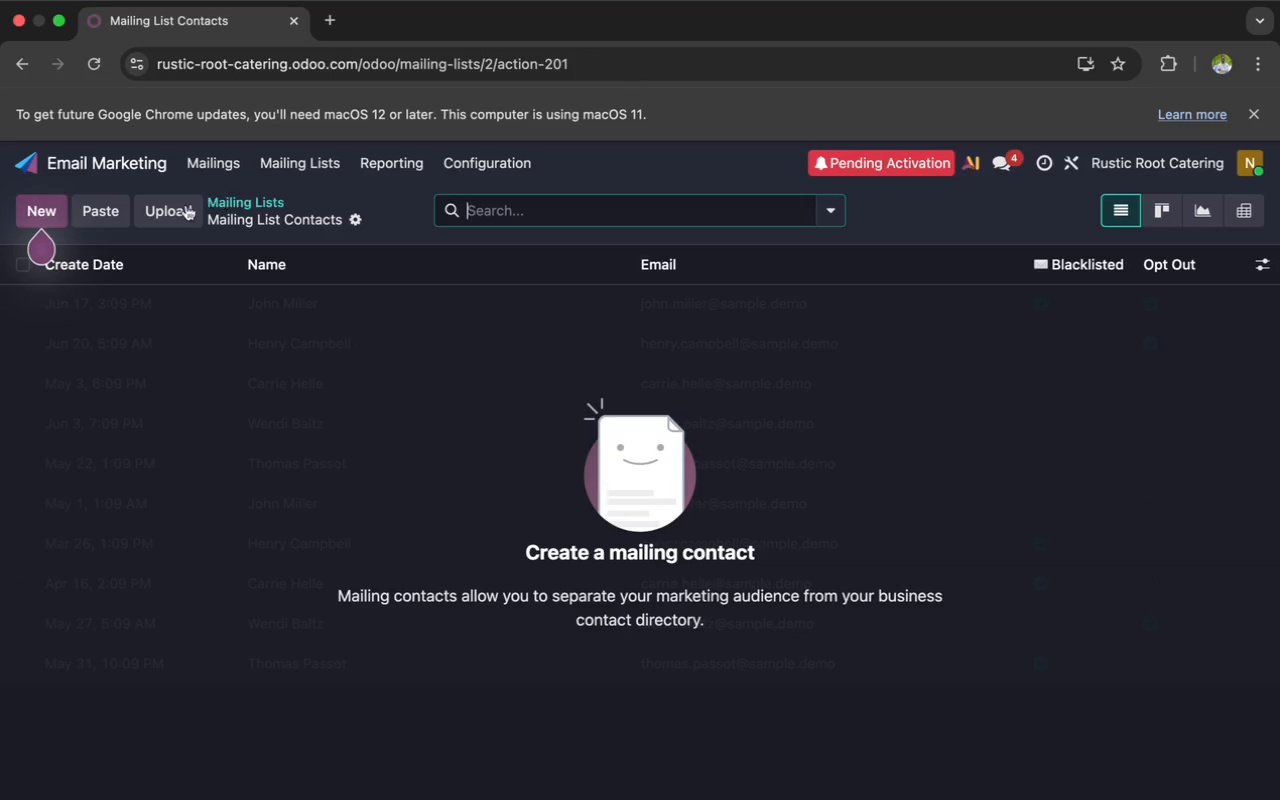 
left_click([249, 198])
 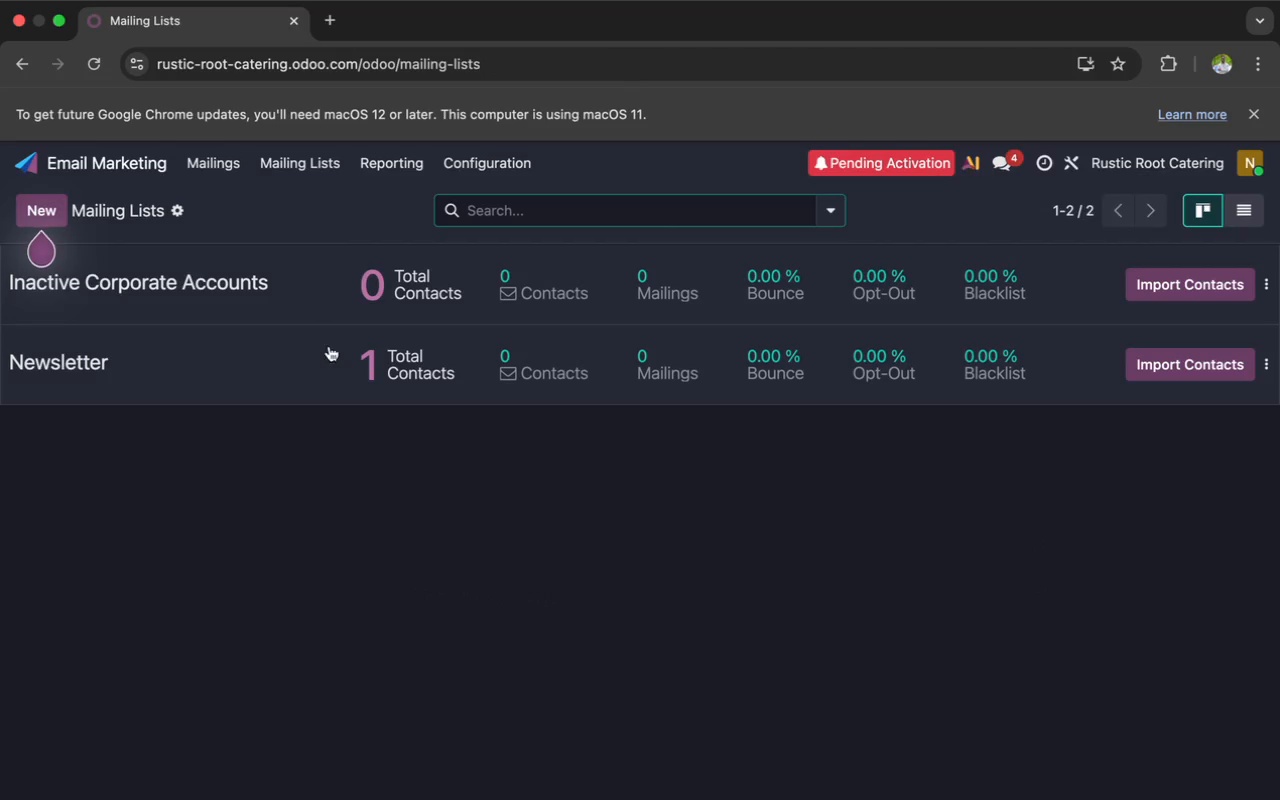 
left_click([348, 366])
 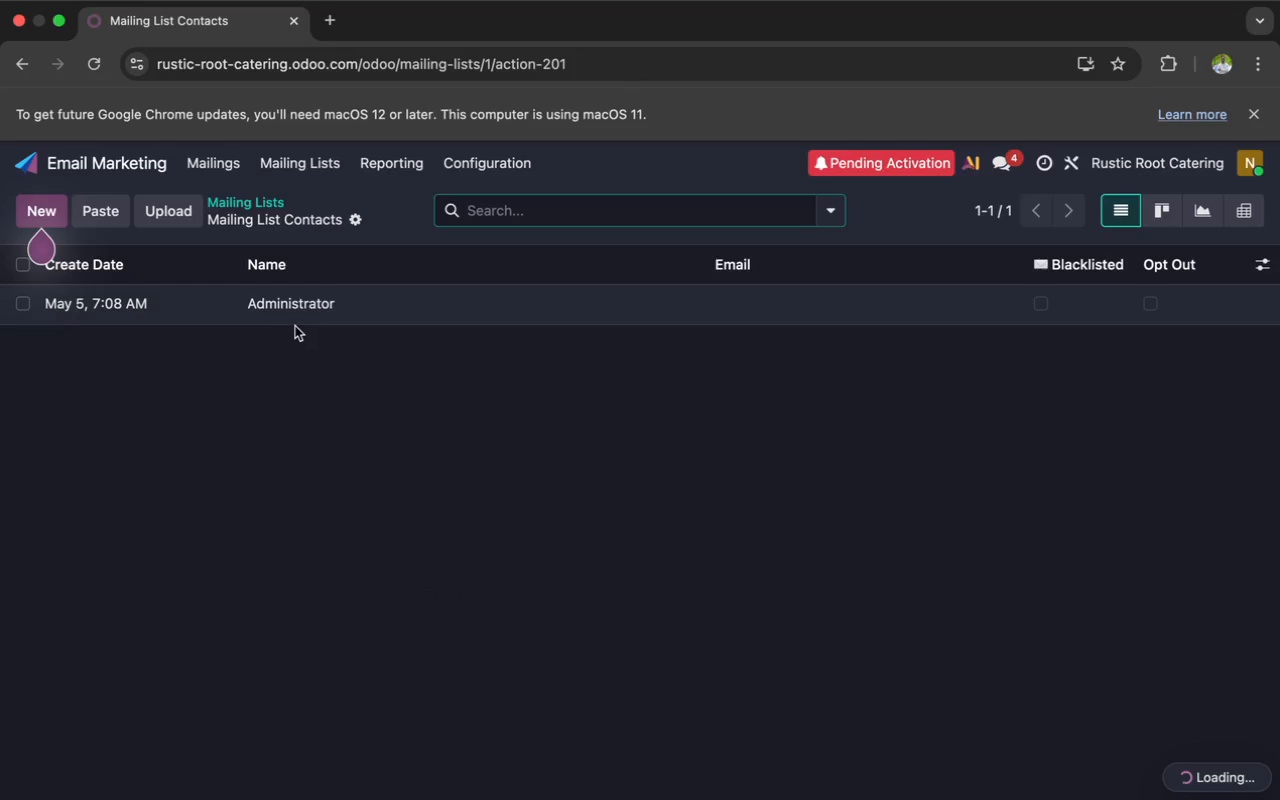 
left_click([309, 310])
 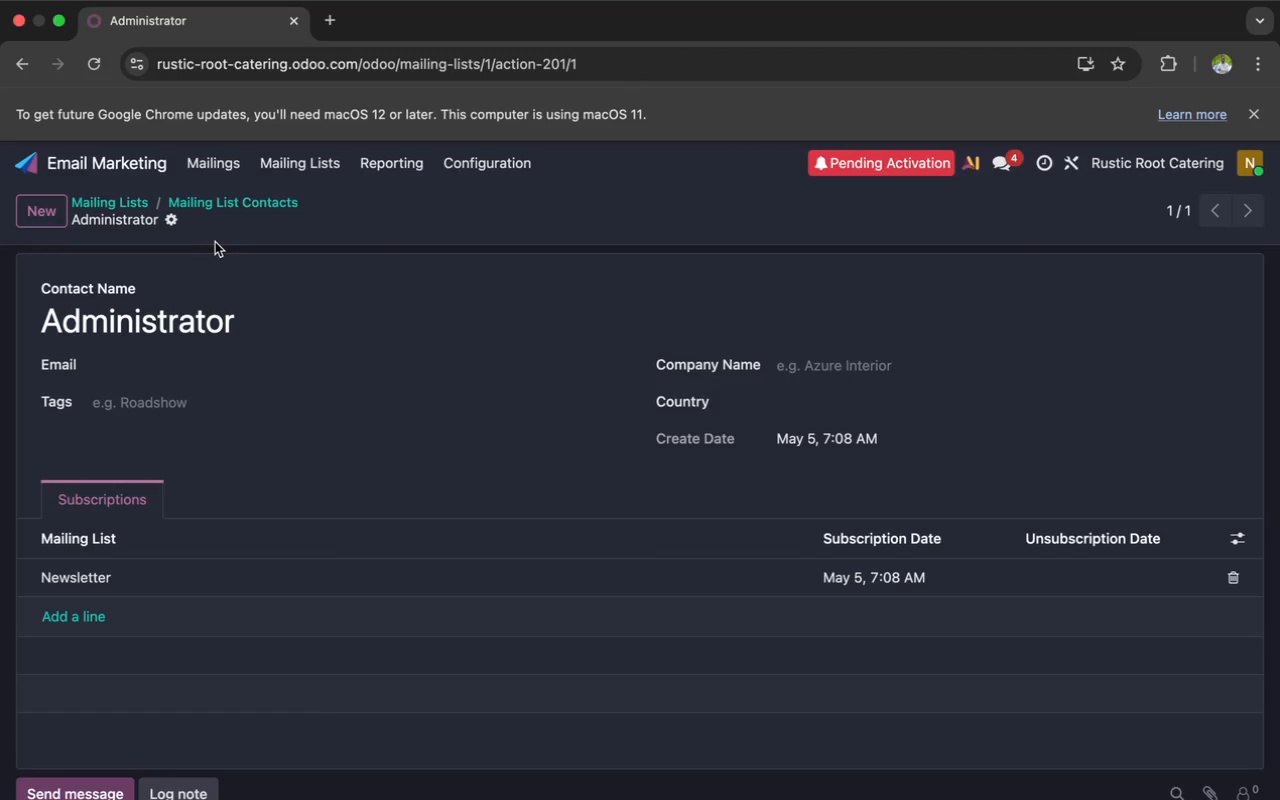 
left_click([174, 216])
 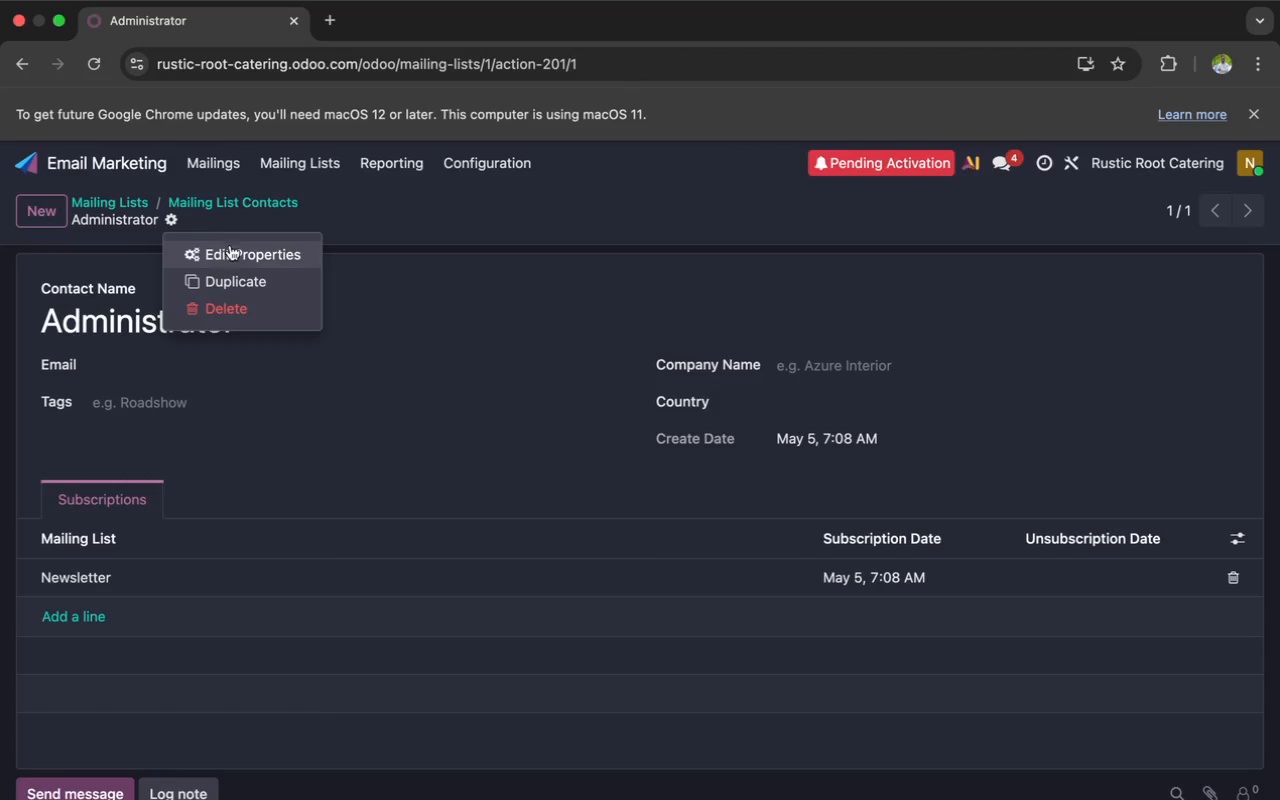 
left_click([231, 250])
 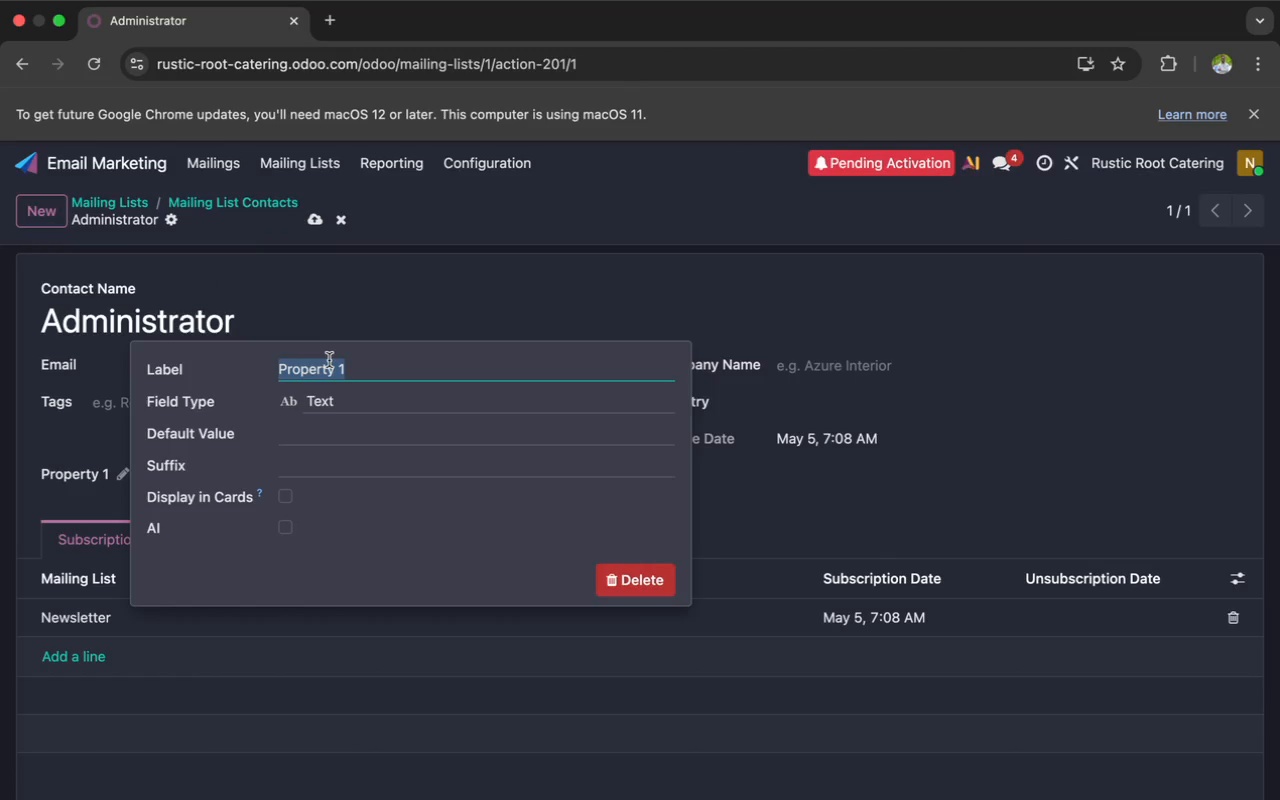 
type(Last or)
 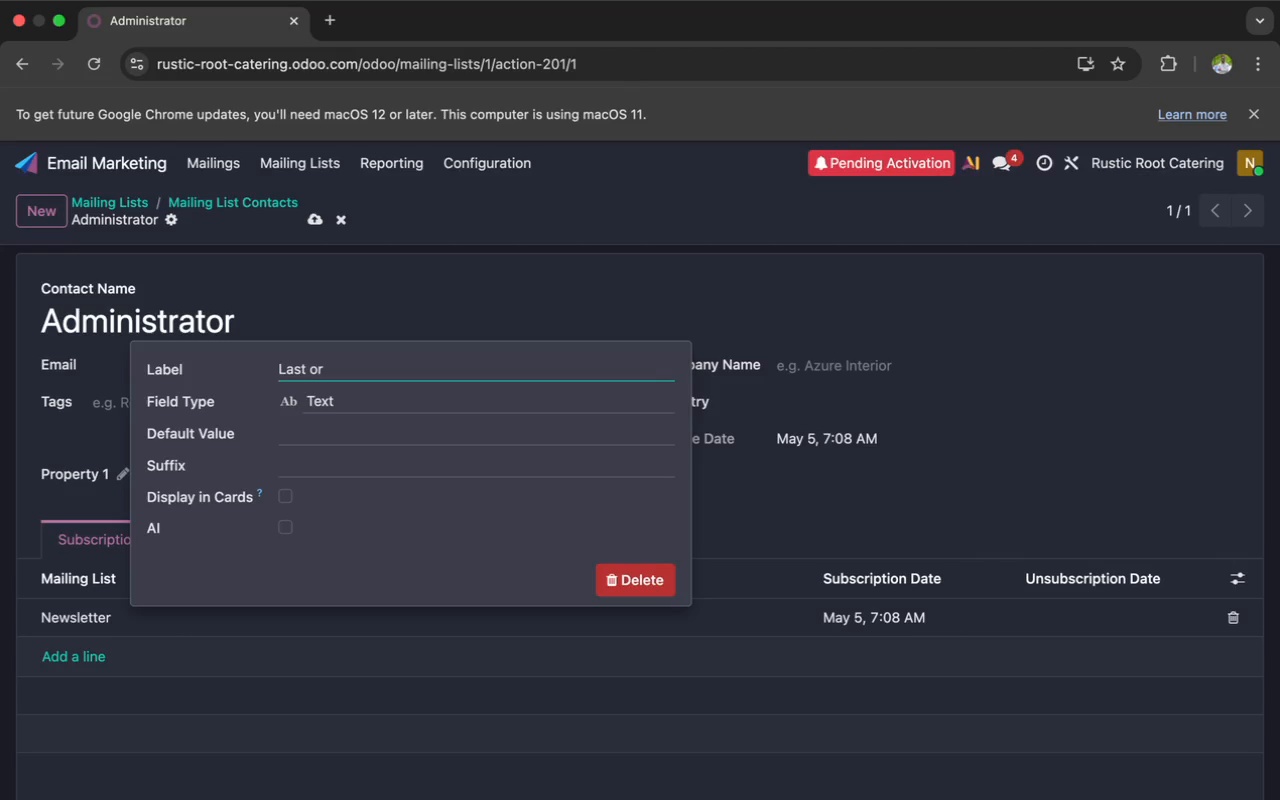 
key(Backspace)
key(Backspace)
type(Order)
 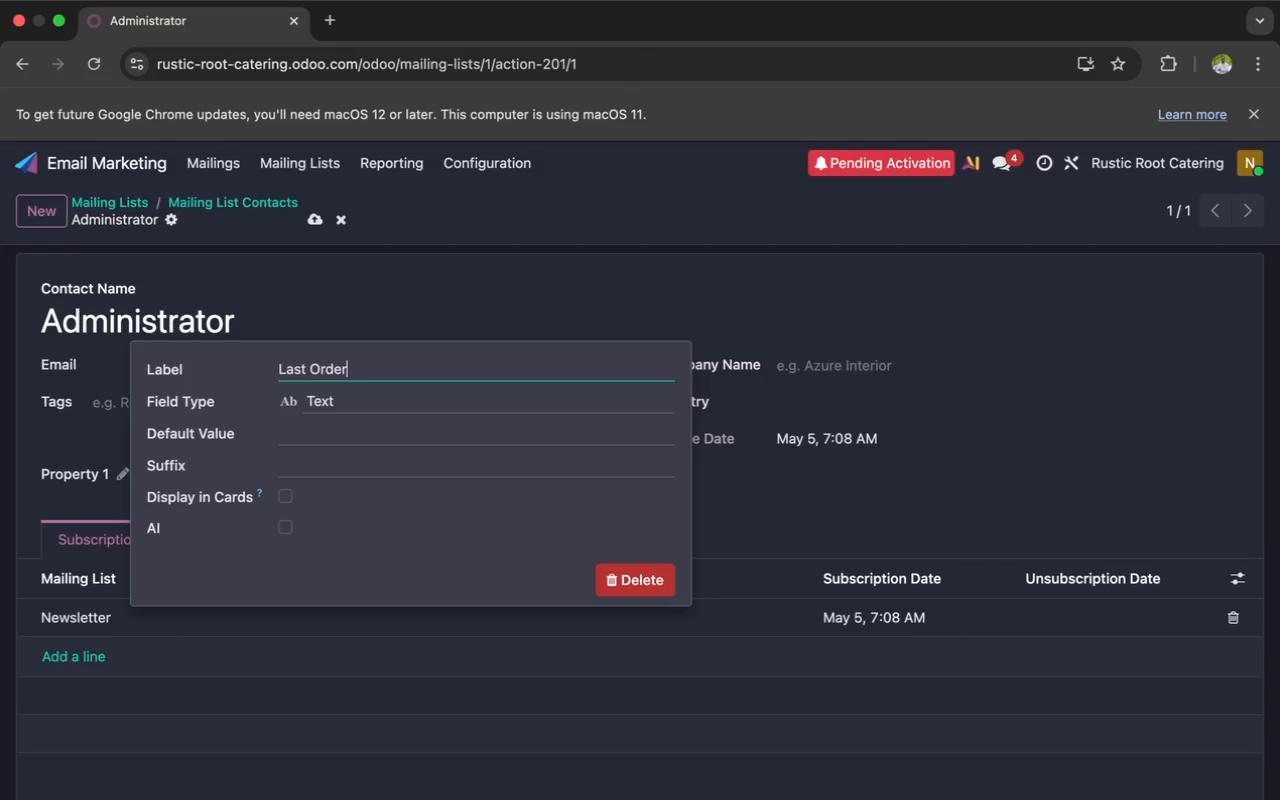 
wait(7.93)
 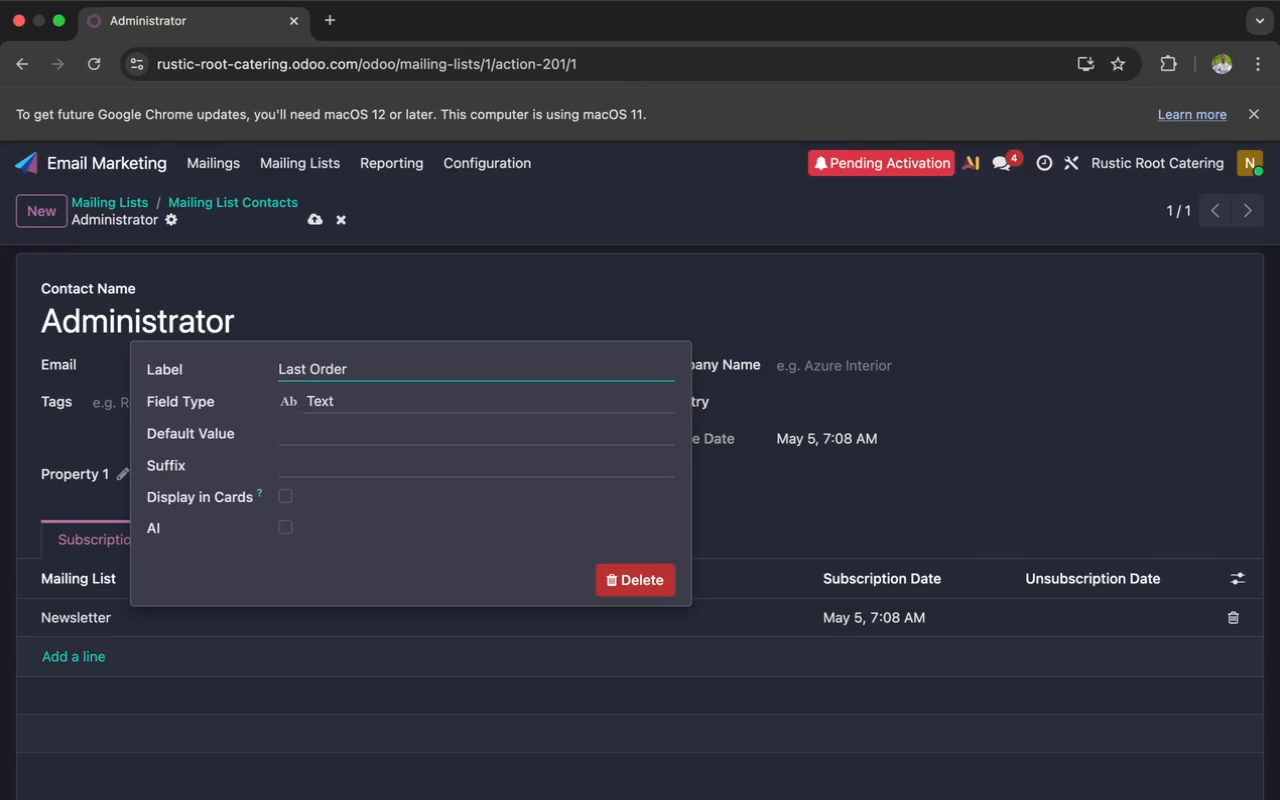 
type( Date)
 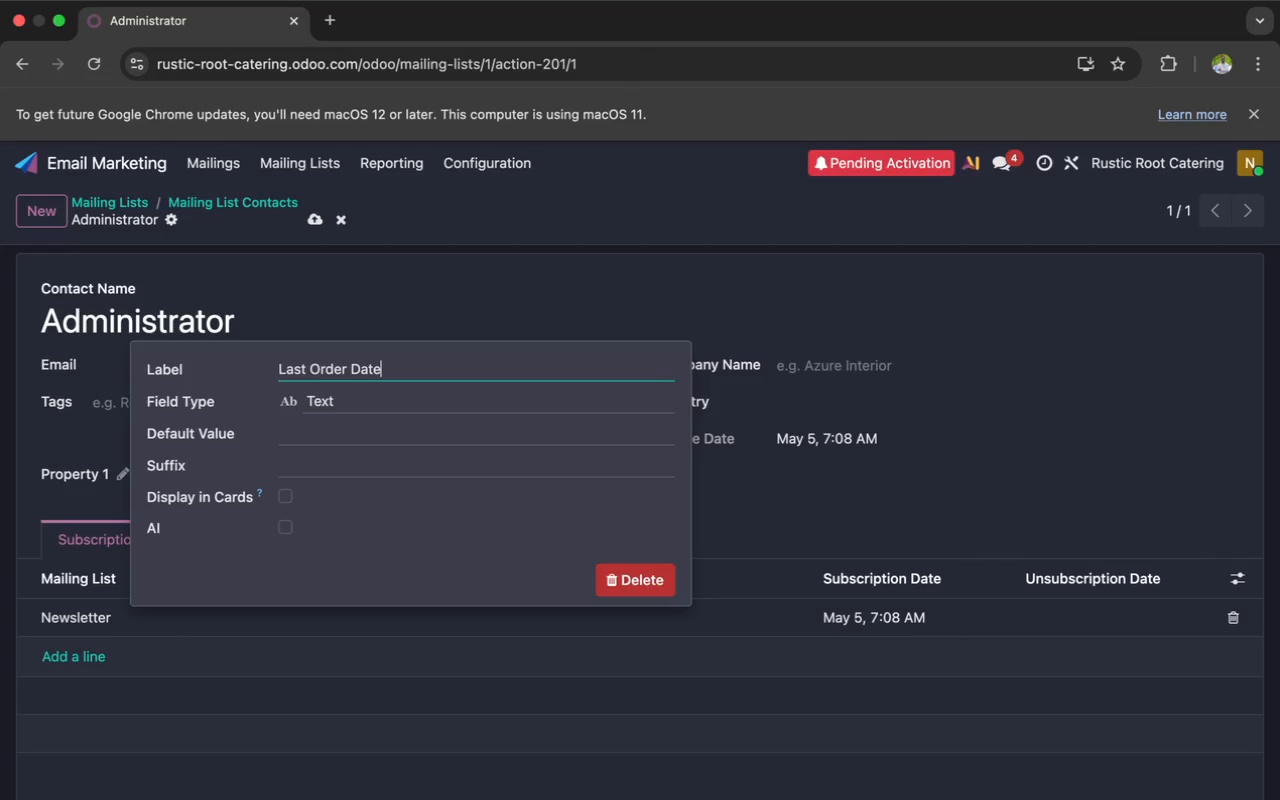 
left_click([351, 407])
 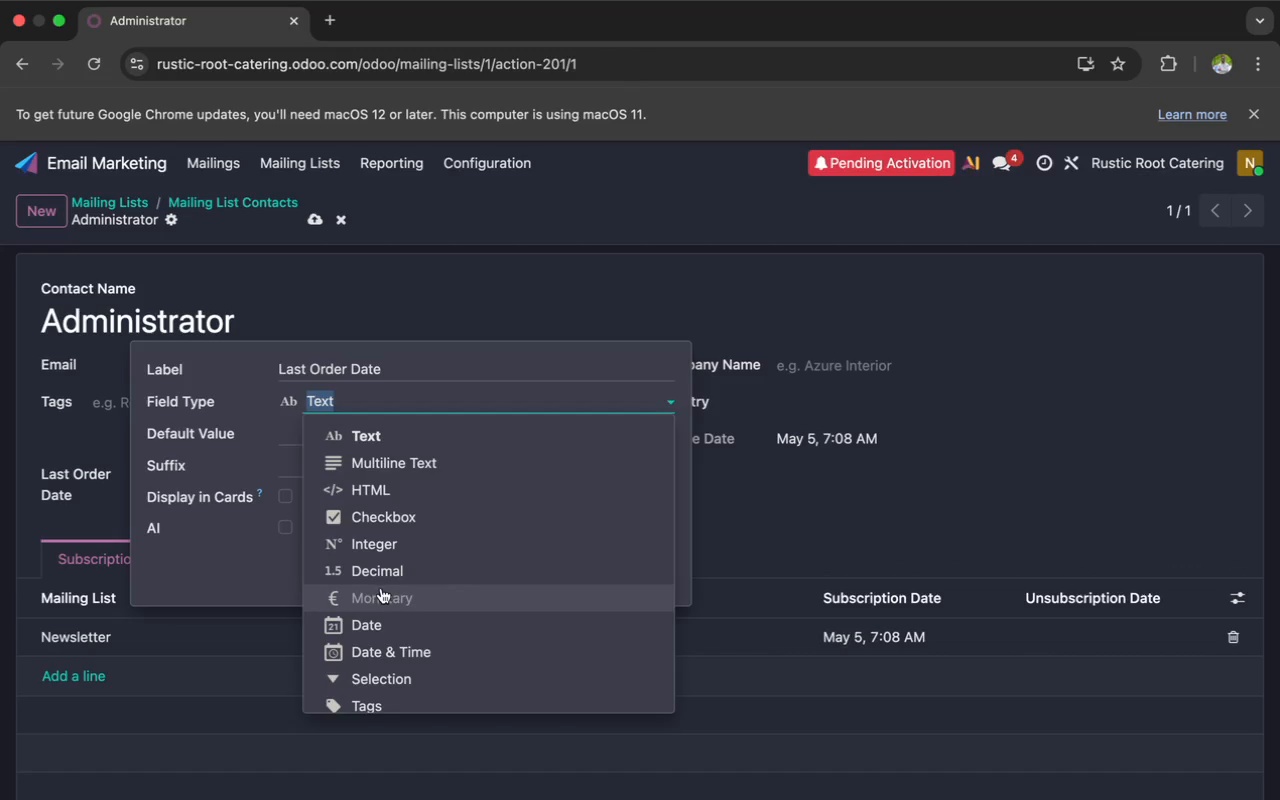 
left_click([374, 615])
 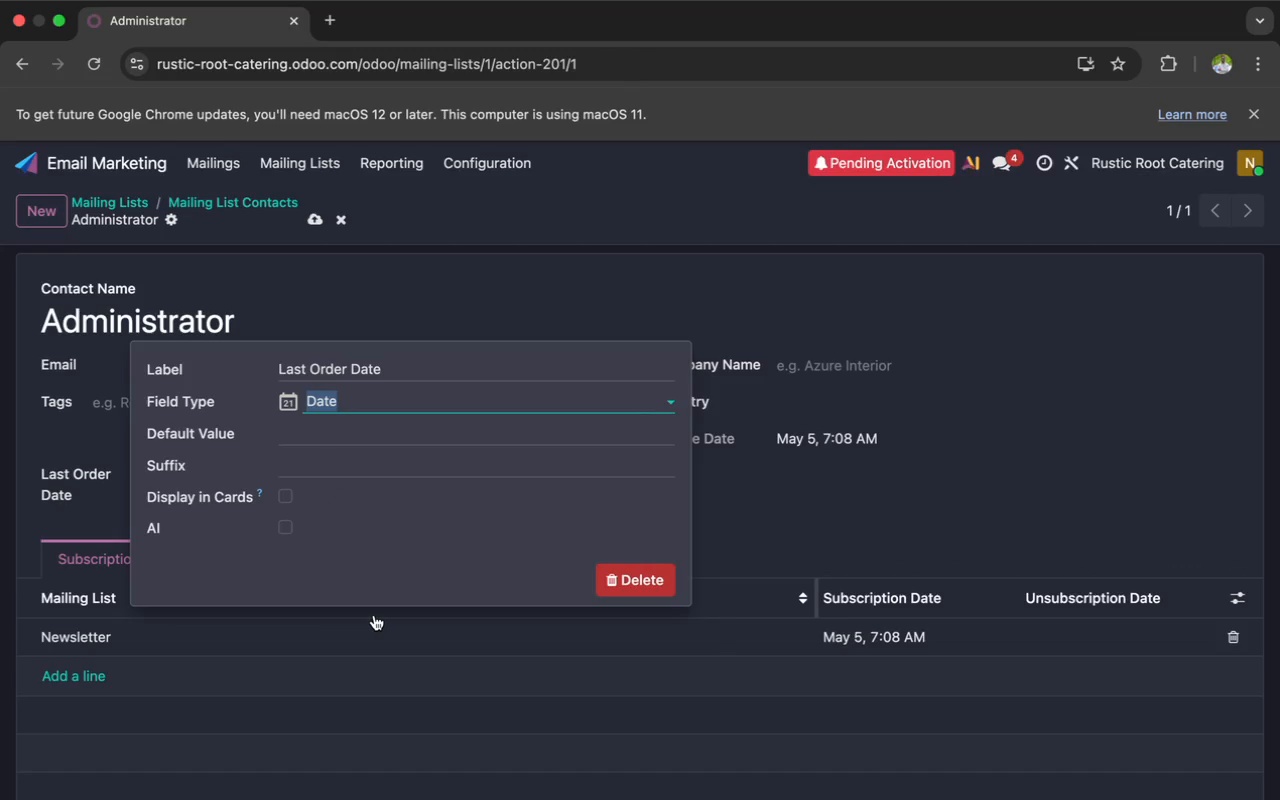 
key(Enter)
 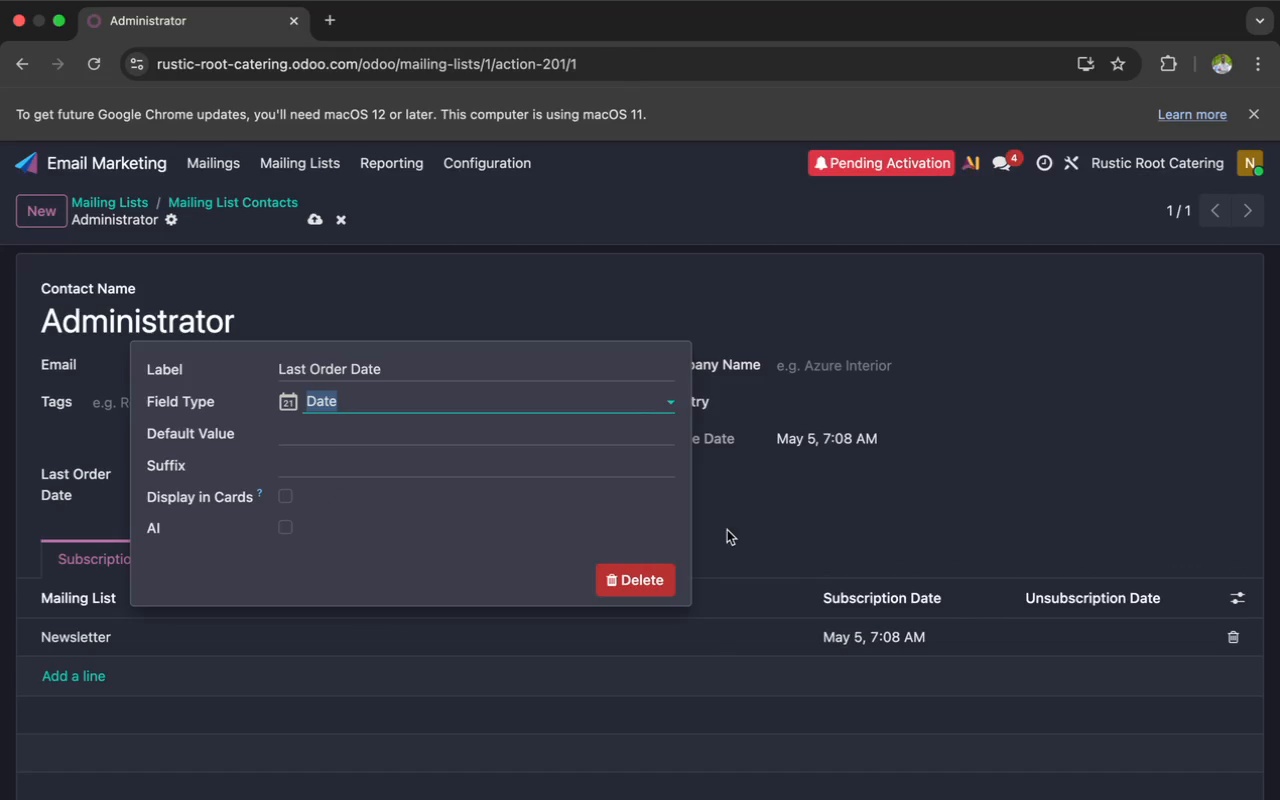 
left_click([757, 521])
 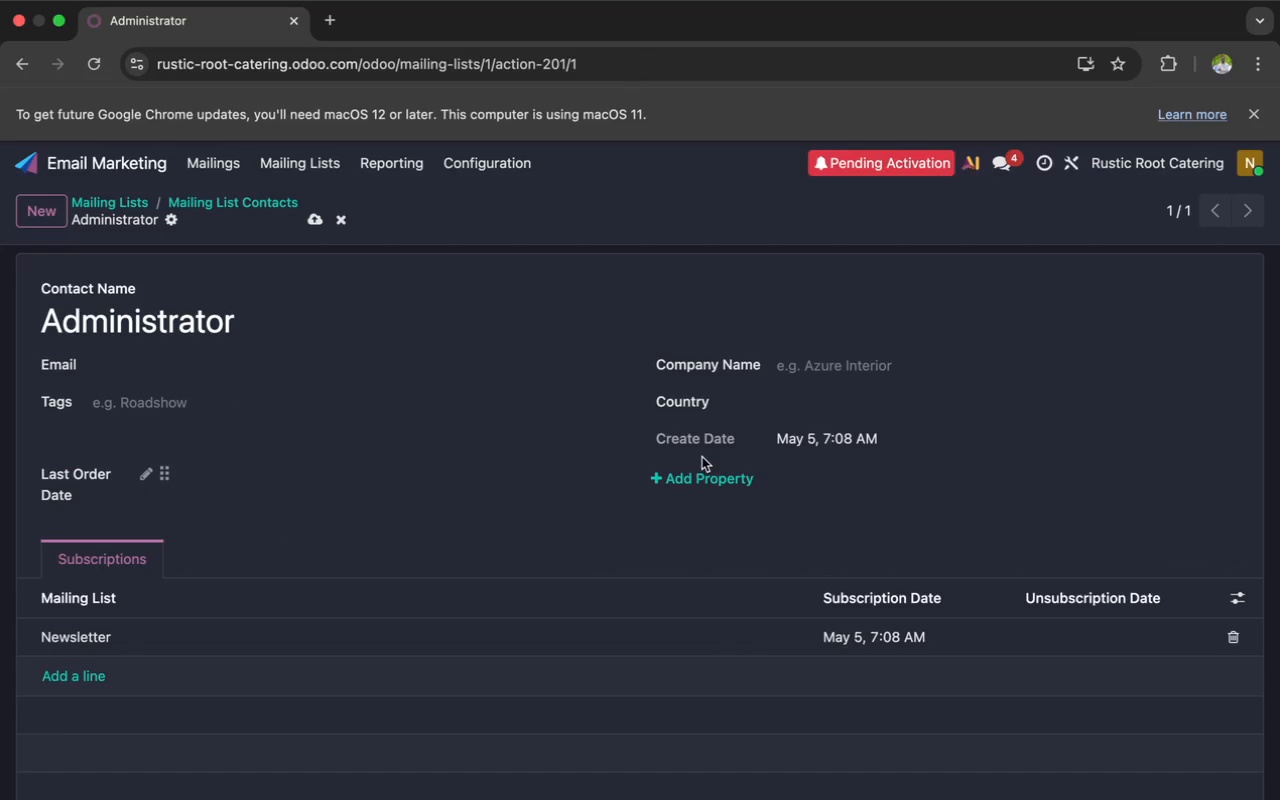 
left_click([698, 472])
 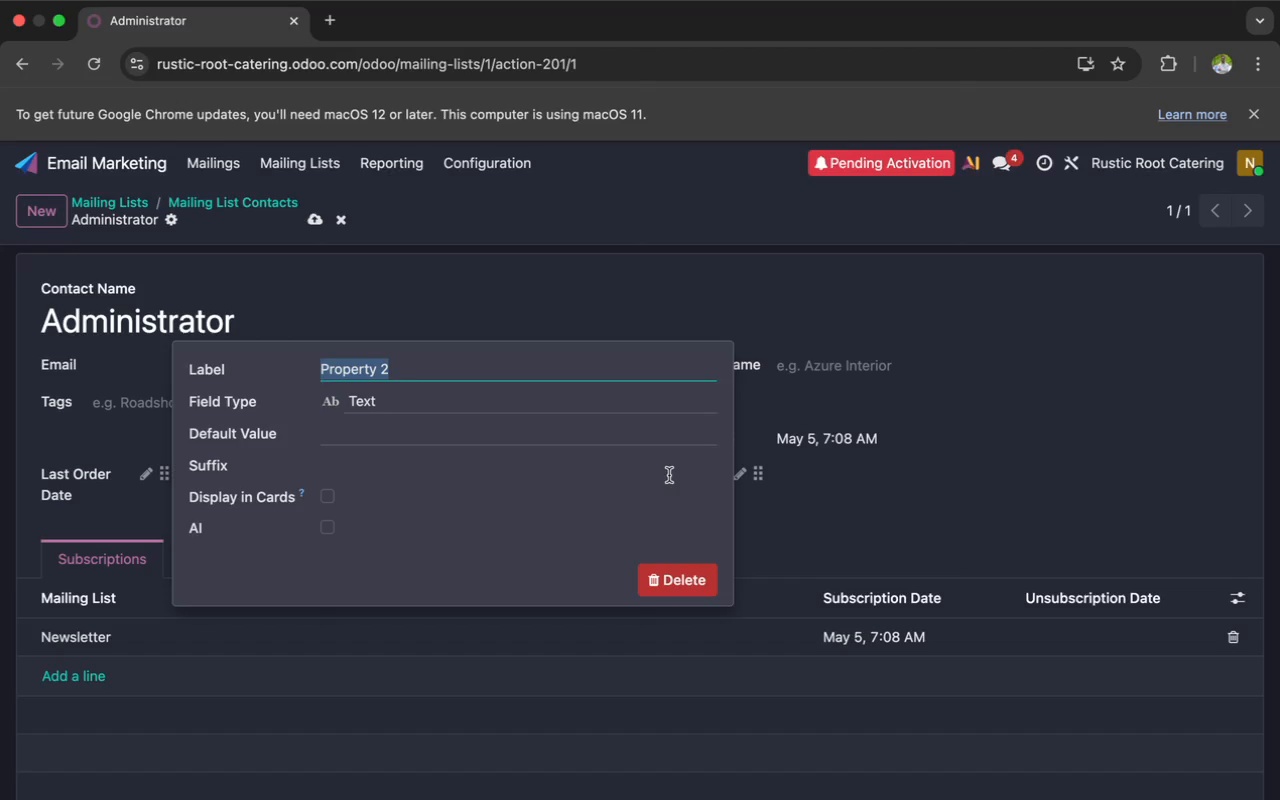 
type(Favo)
 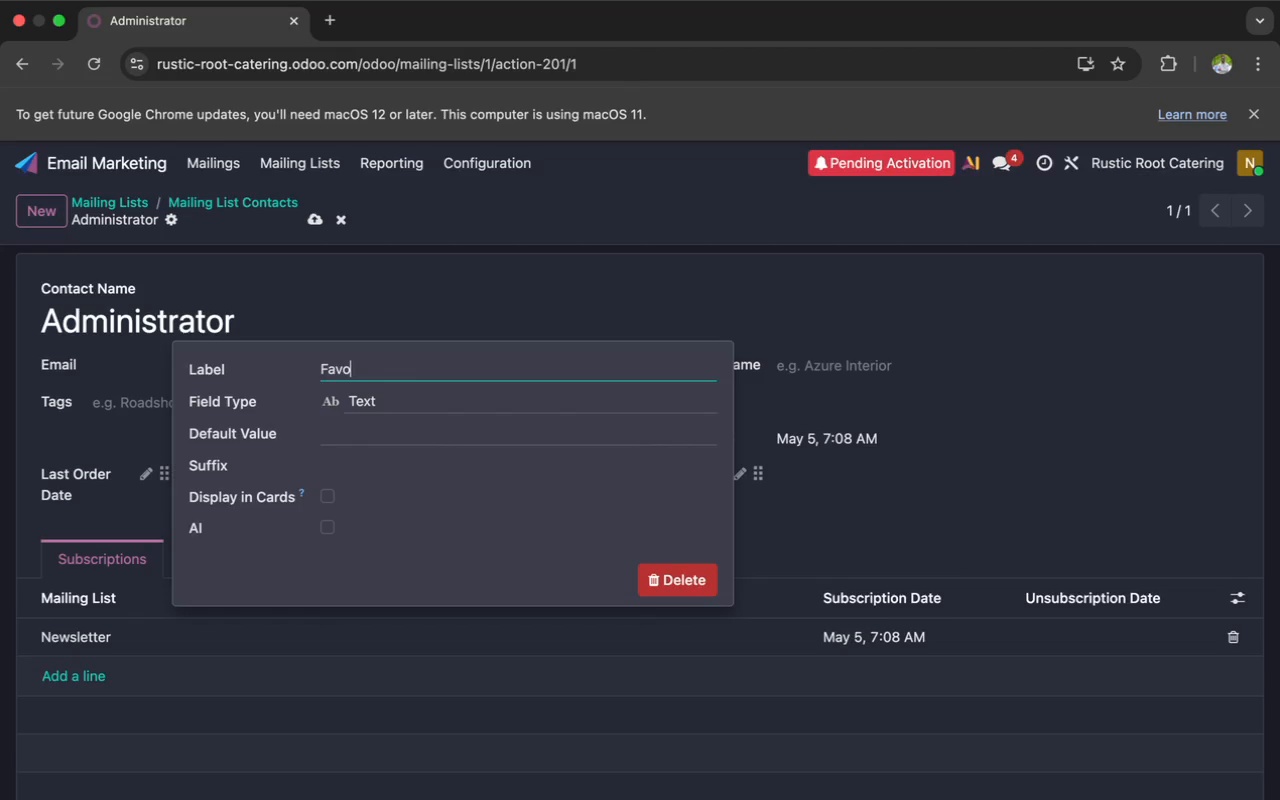 
type(rite)
 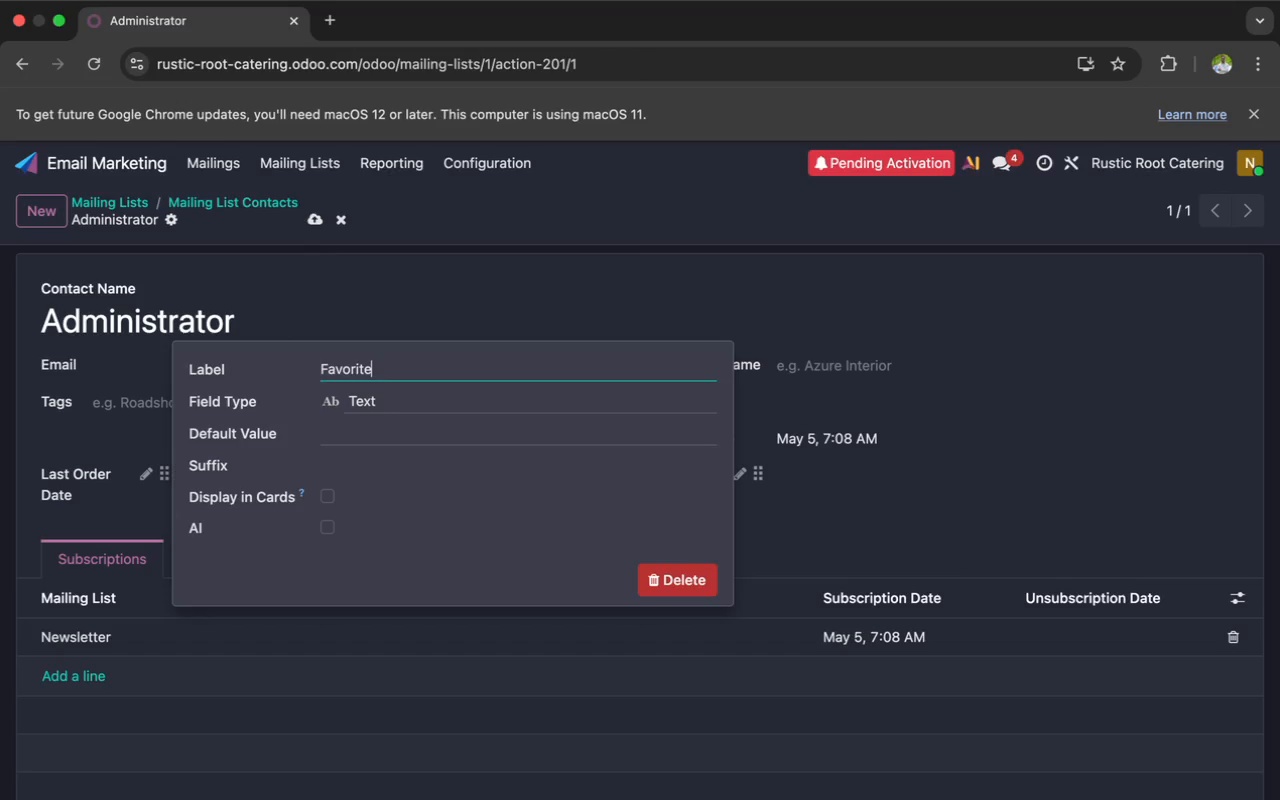 
wait(5.32)
 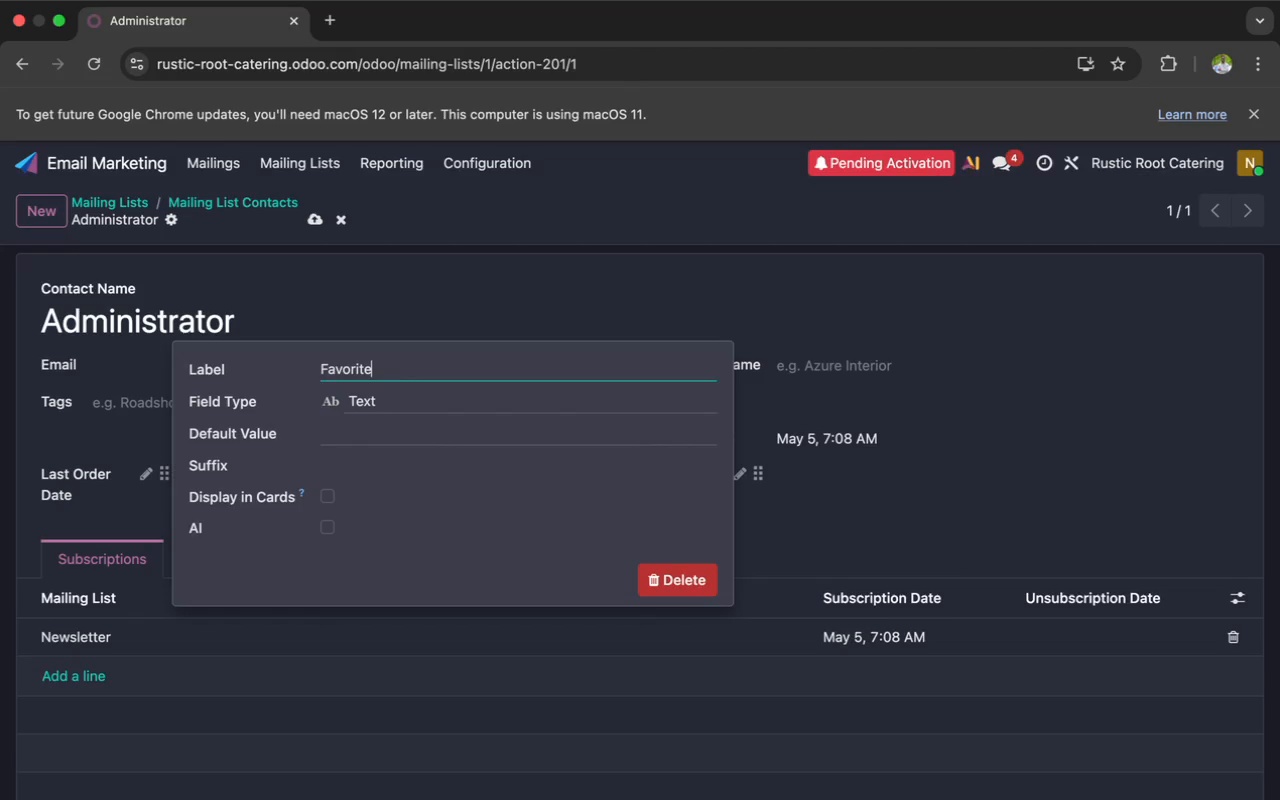 
type(_)
key(Backspace)
type( Cuisine Type)
 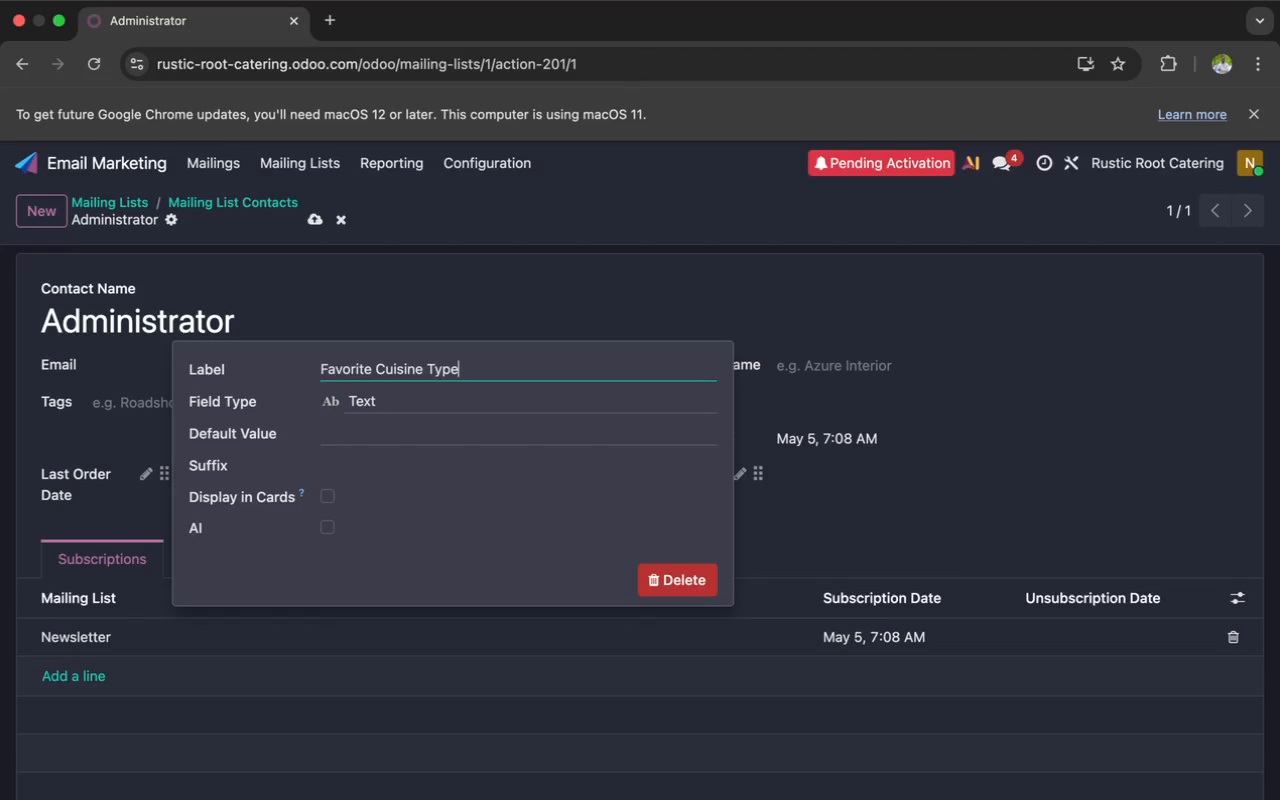 
key(Enter)
 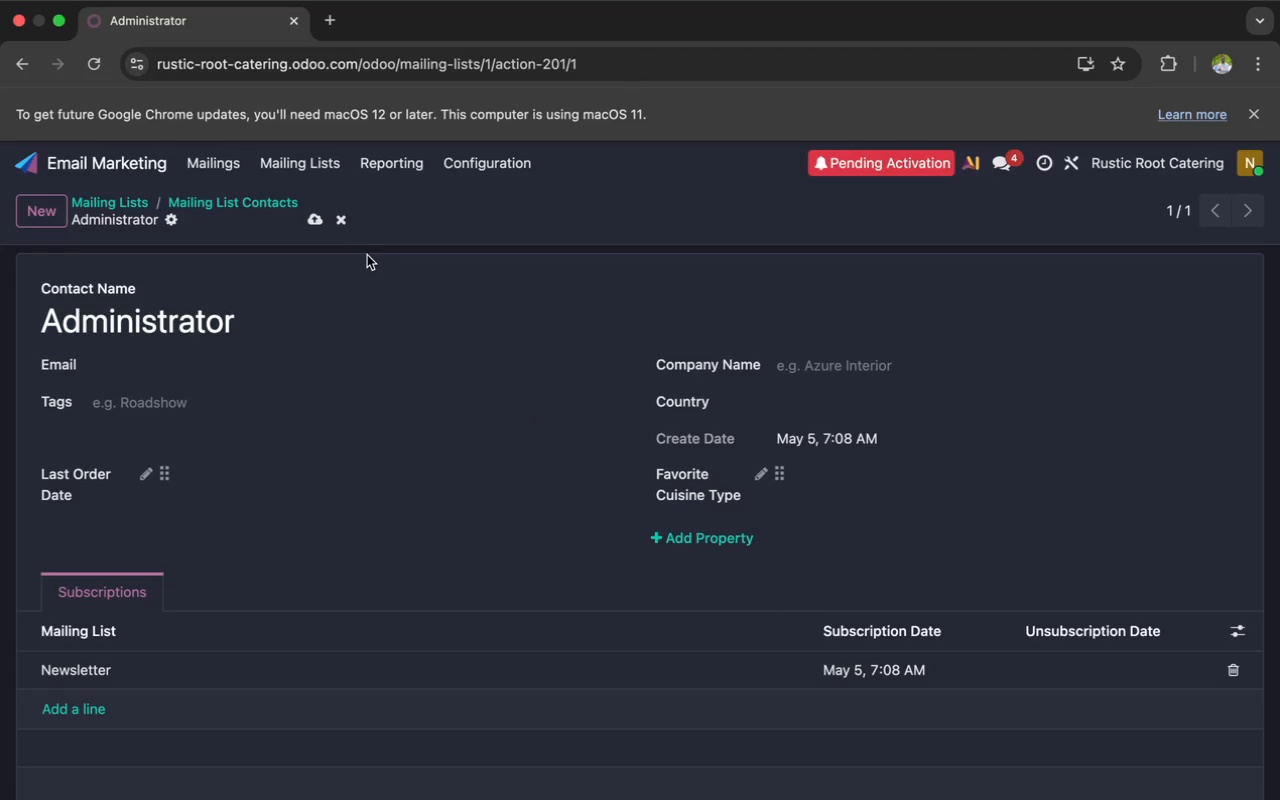 
left_click([321, 217])
 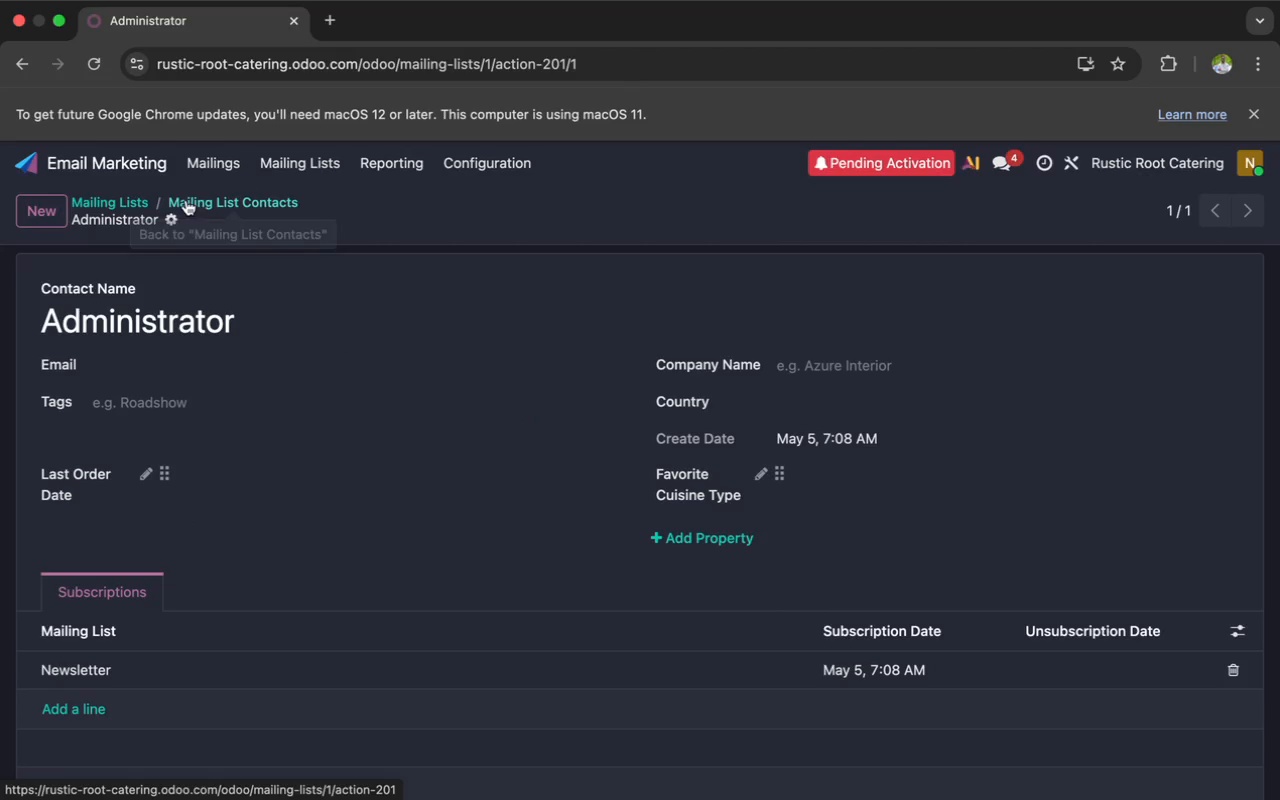 
left_click([137, 203])
 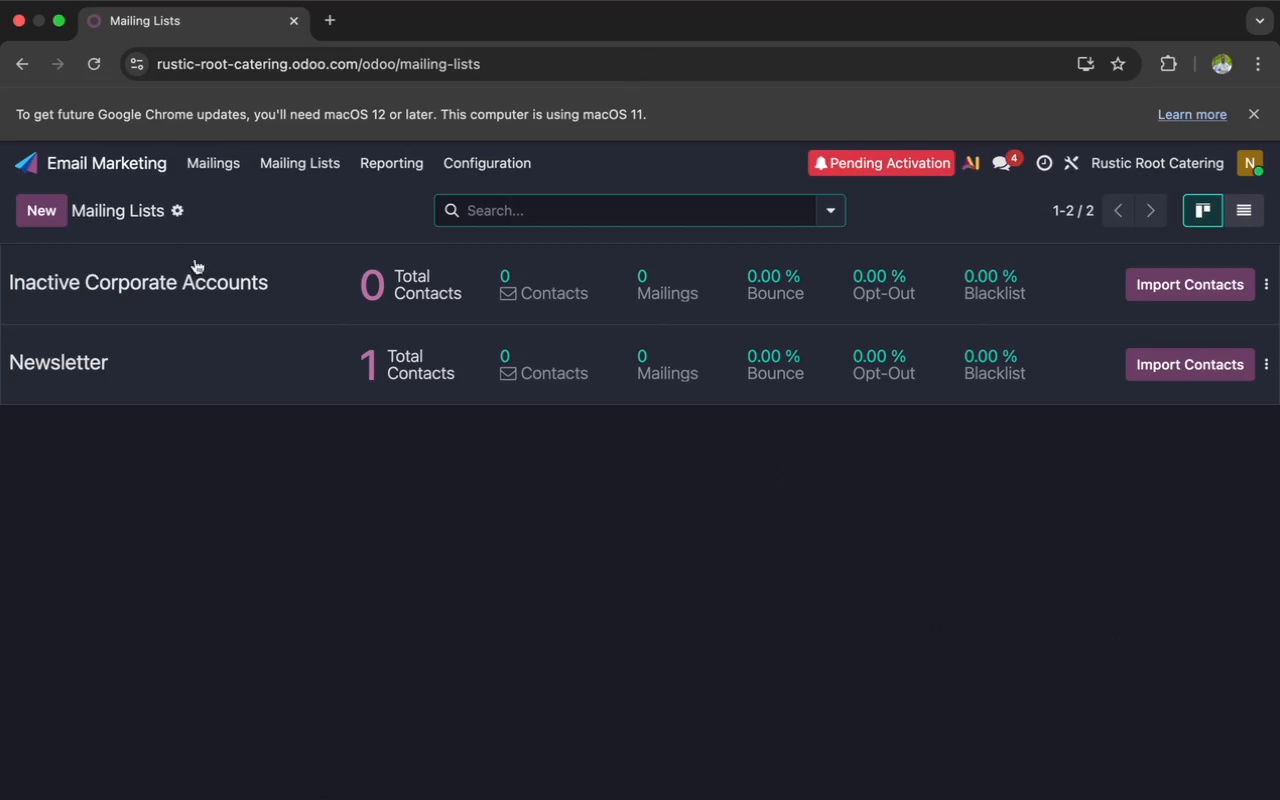 
left_click([190, 284])
 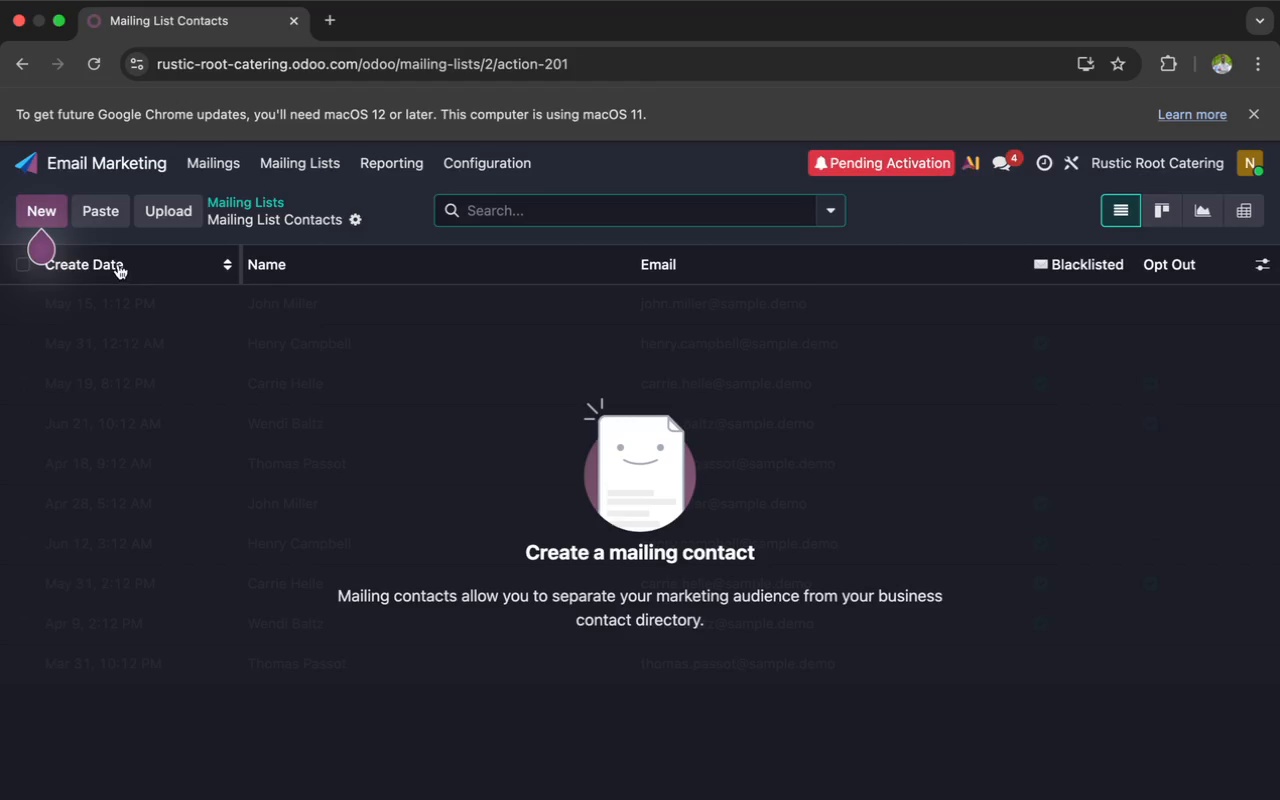 
left_click([167, 210])
 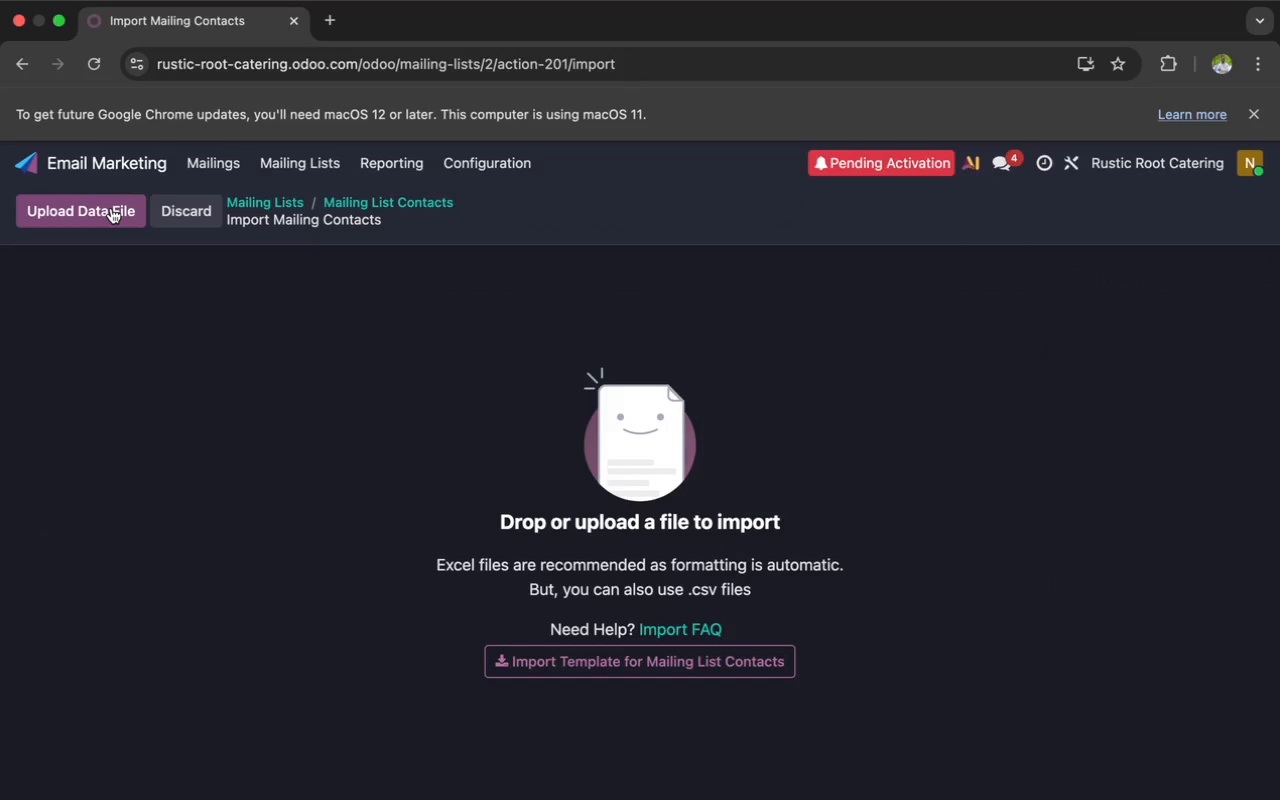 
left_click([111, 208])
 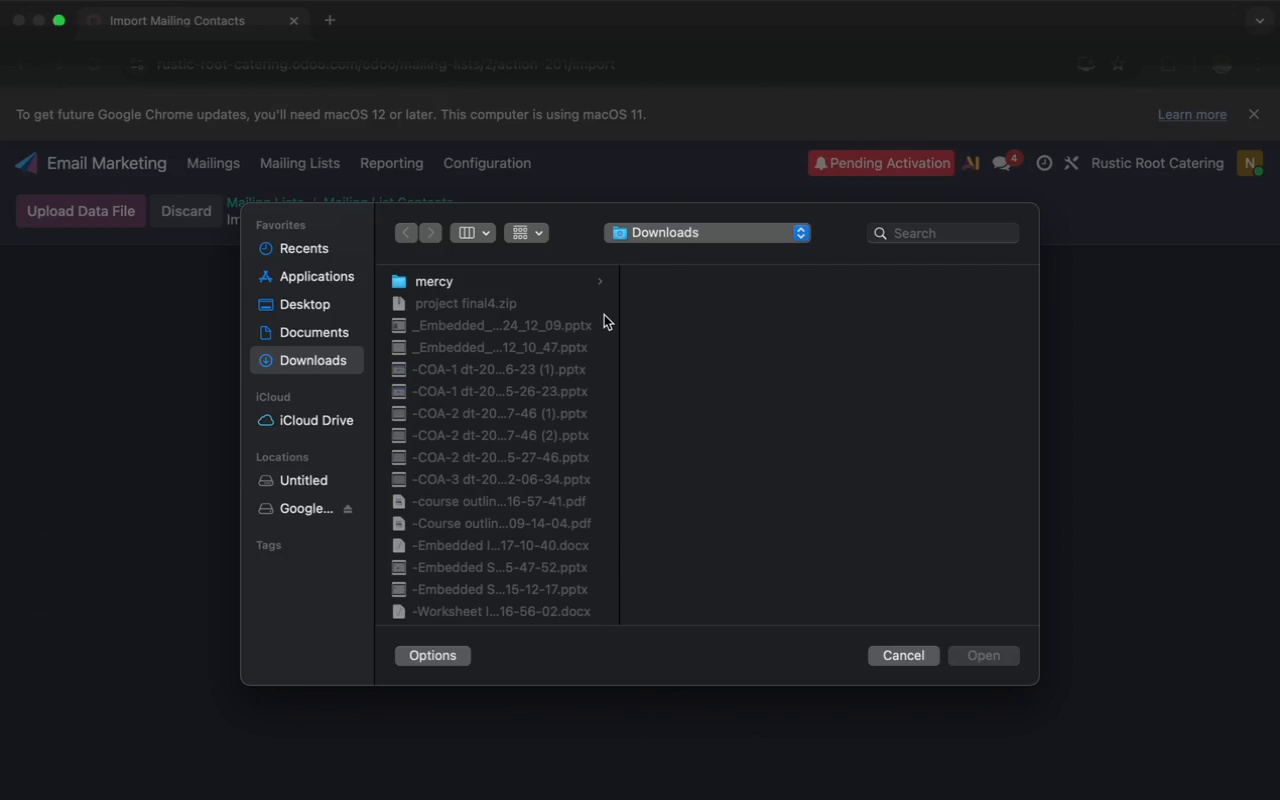 
wait(10.26)
 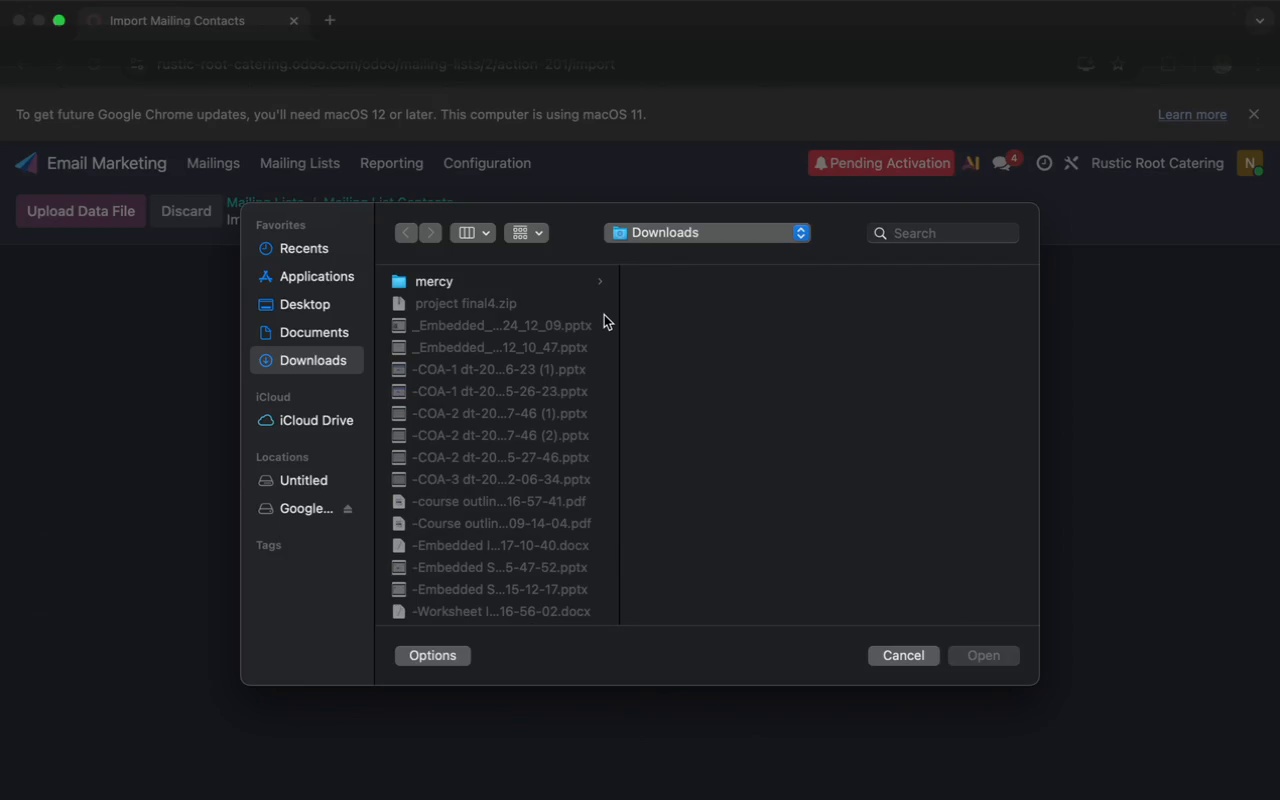 
scroll: coordinate [490, 378], scroll_direction: down, amount: 14.0
 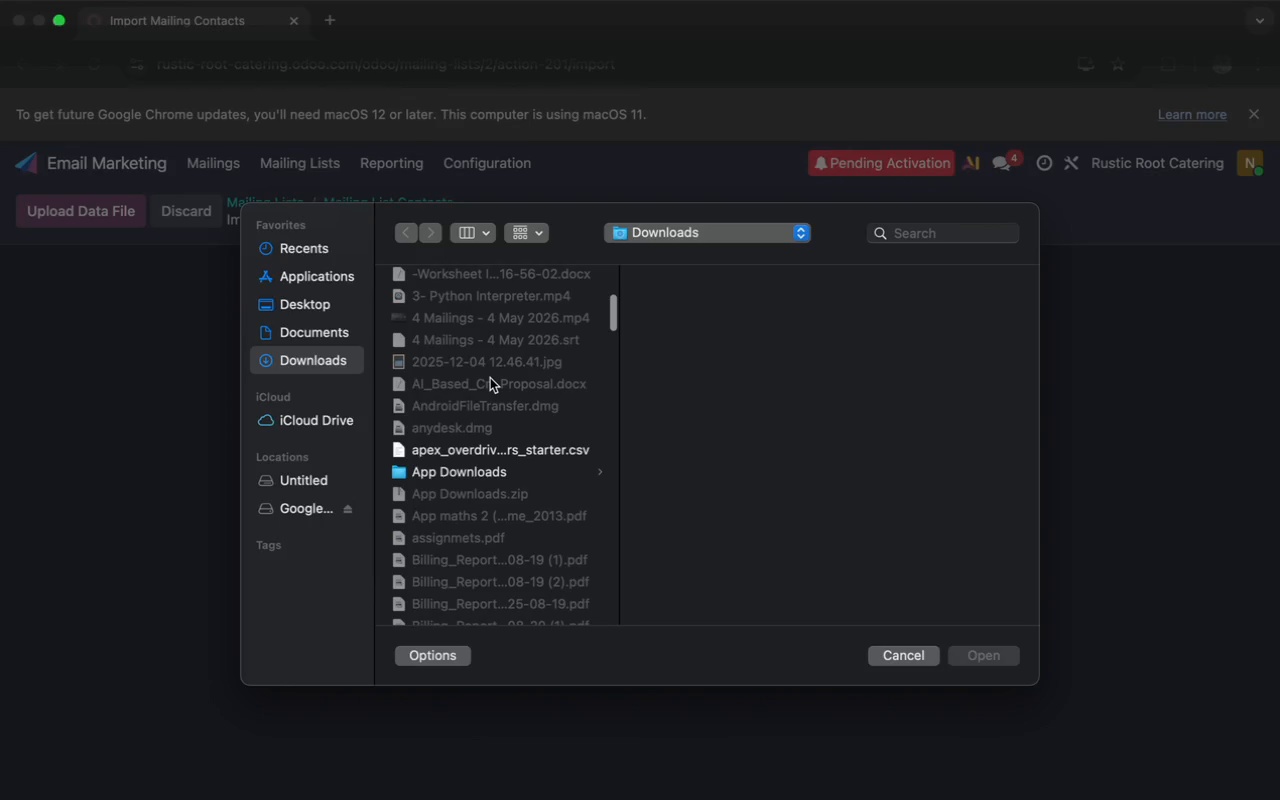 
type(stu)
 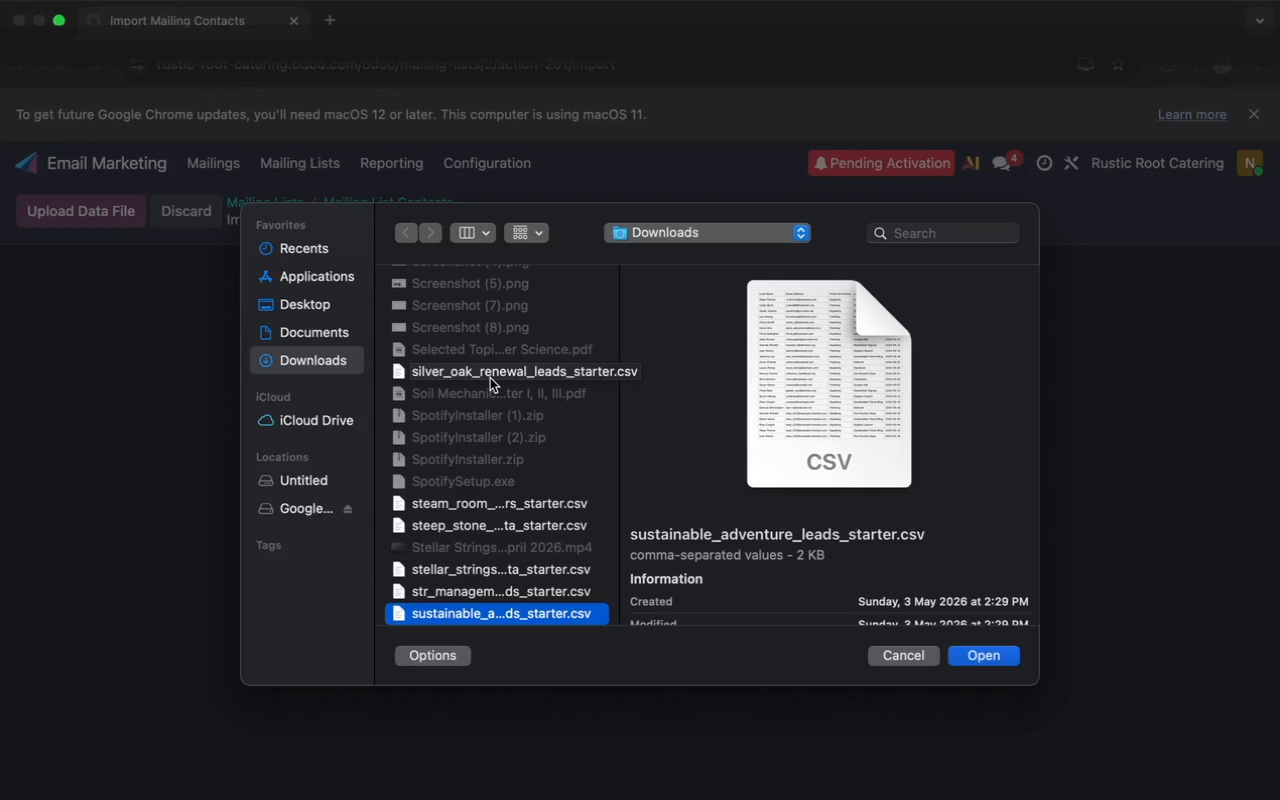 
wait(18.63)
 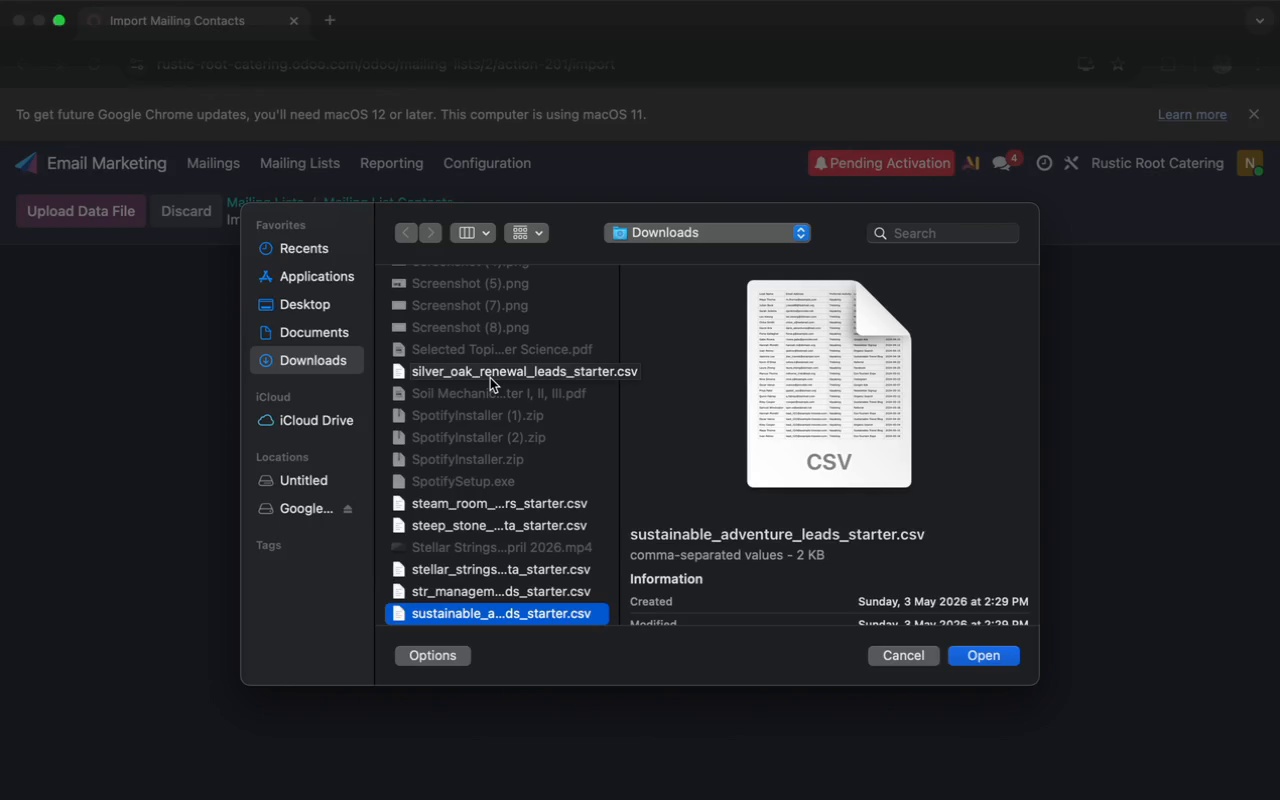 
type(ru)
 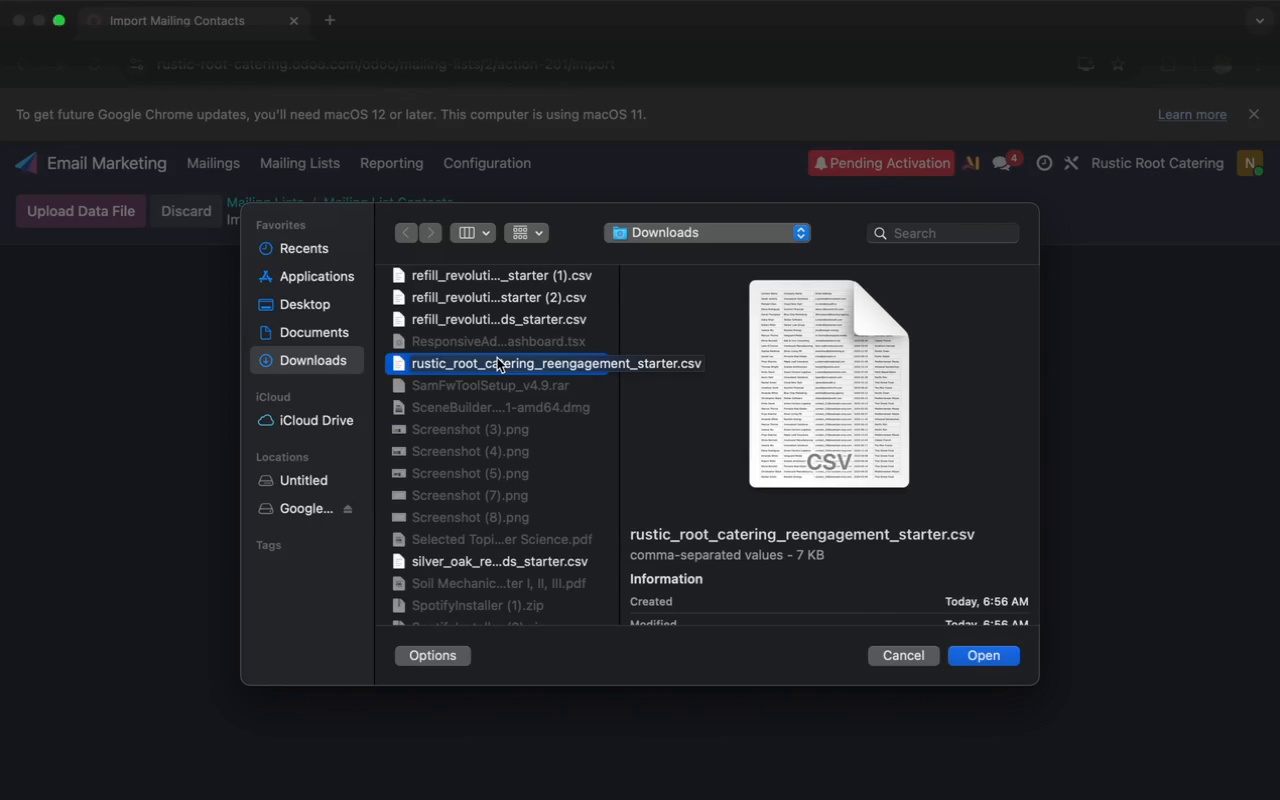 
left_click([496, 359])
 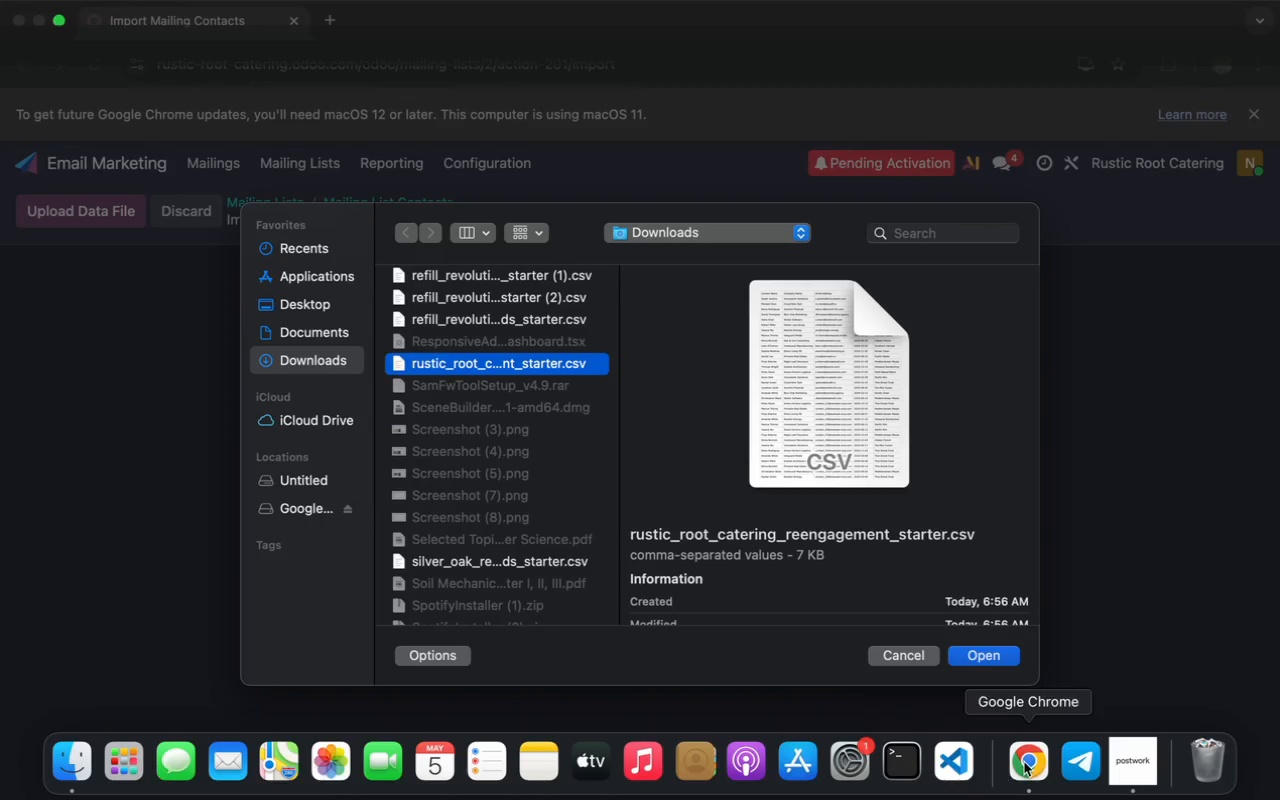 
left_click([1120, 763])